 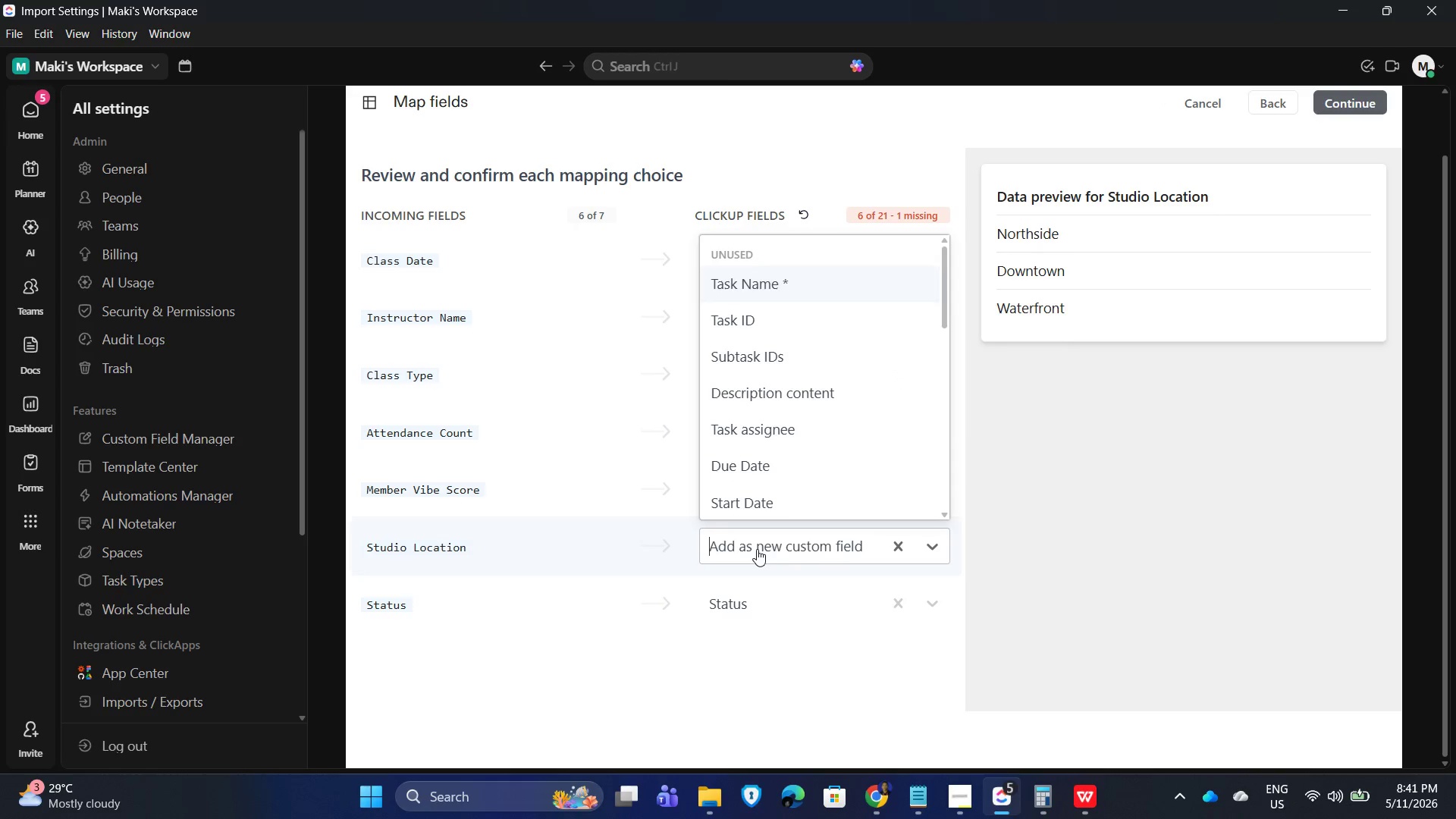 
scroll: coordinate [757, 467], scroll_direction: down, amount: 10.0
 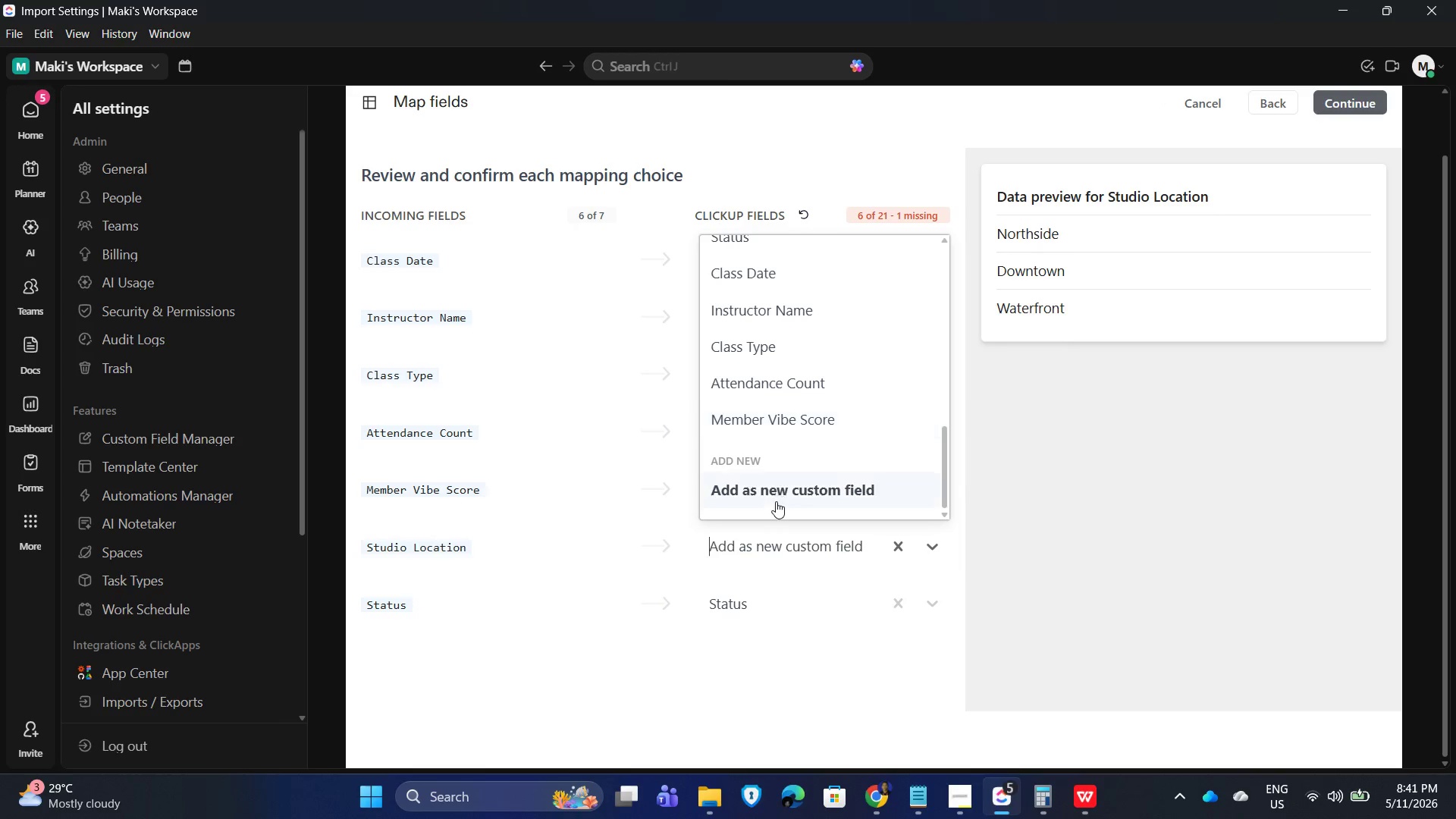 
left_click([781, 492])
 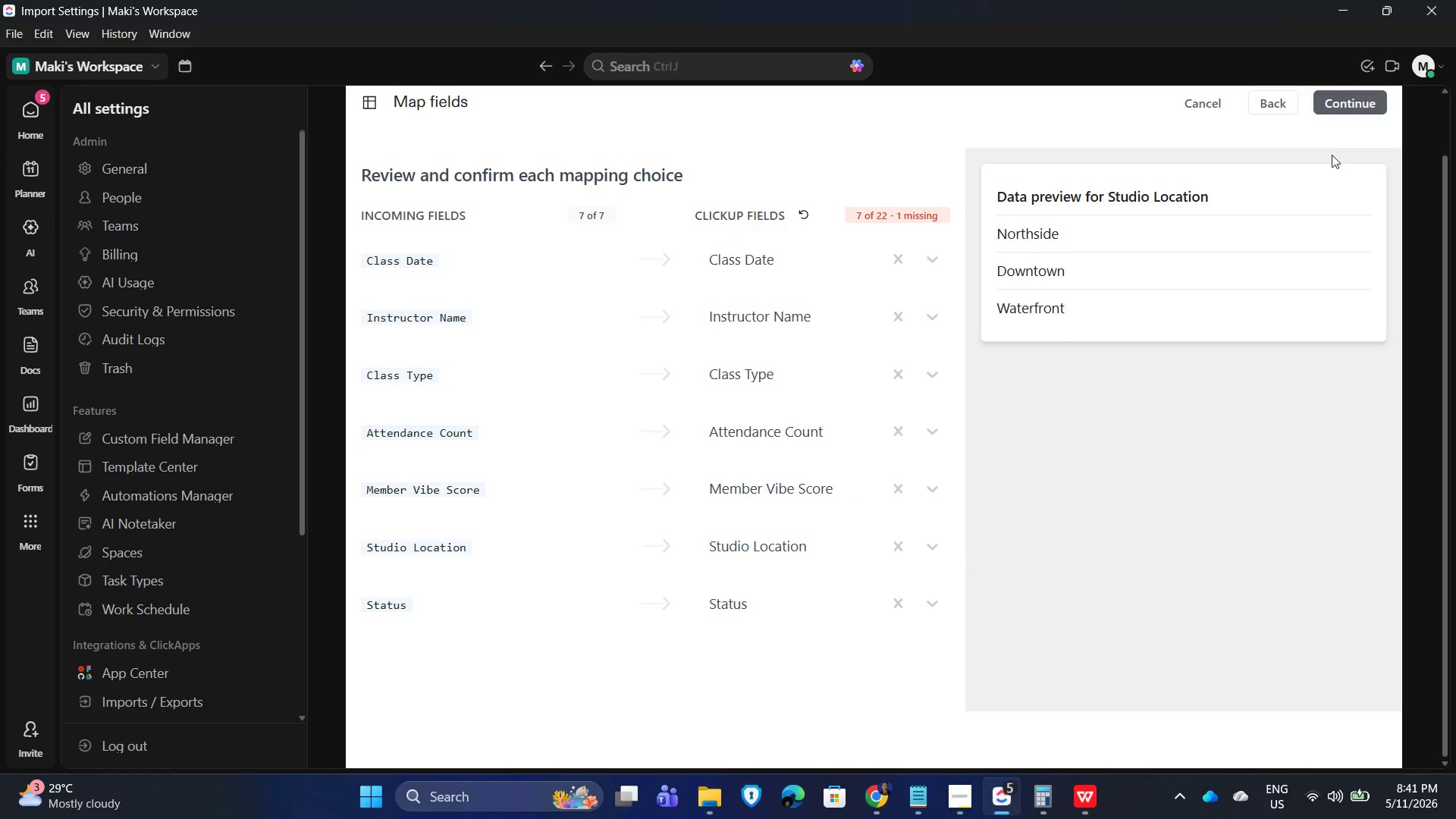 
left_click([1348, 106])
 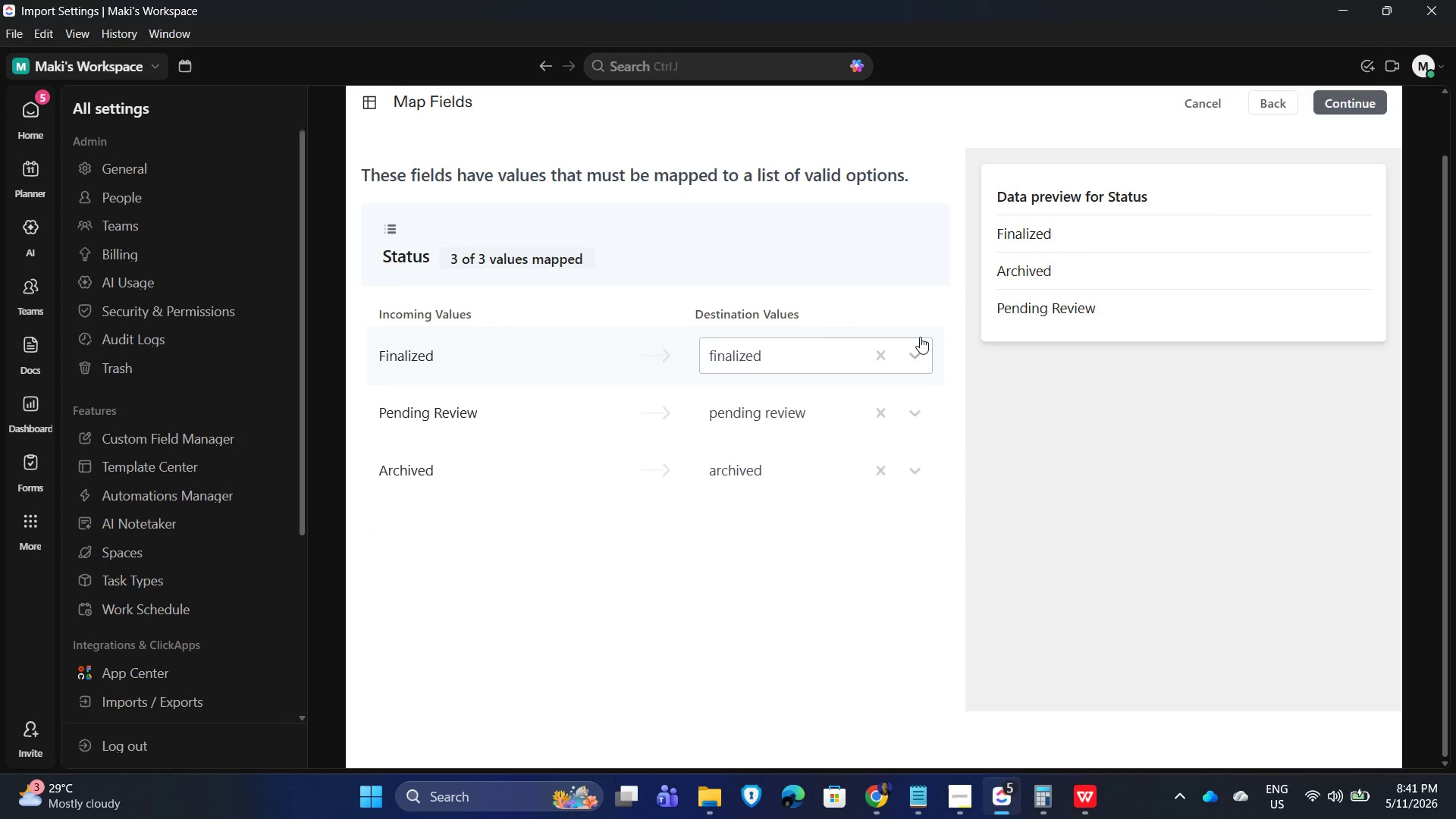 
scroll: coordinate [1254, 422], scroll_direction: up, amount: 1.0
 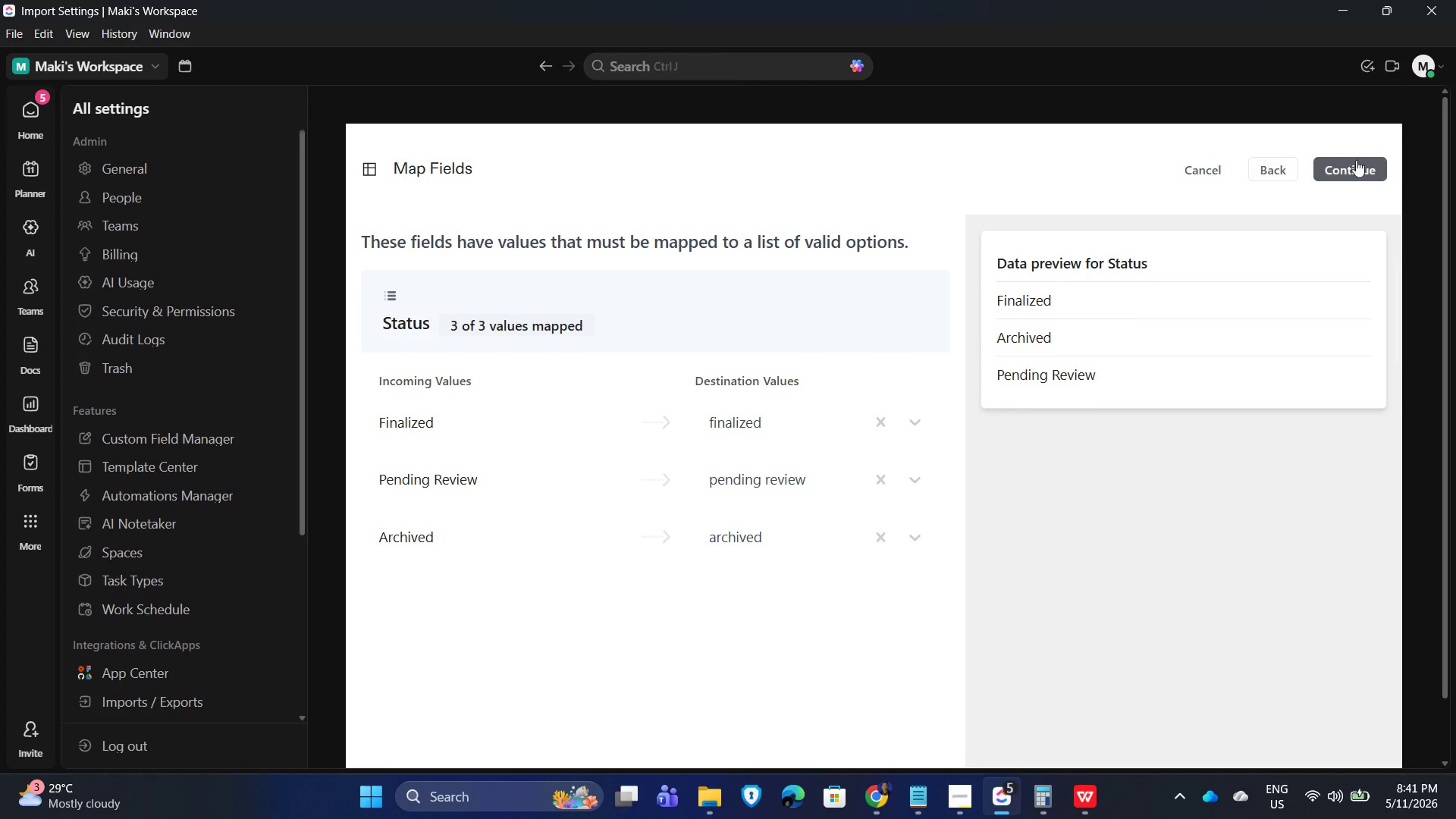 
left_click([1347, 173])
 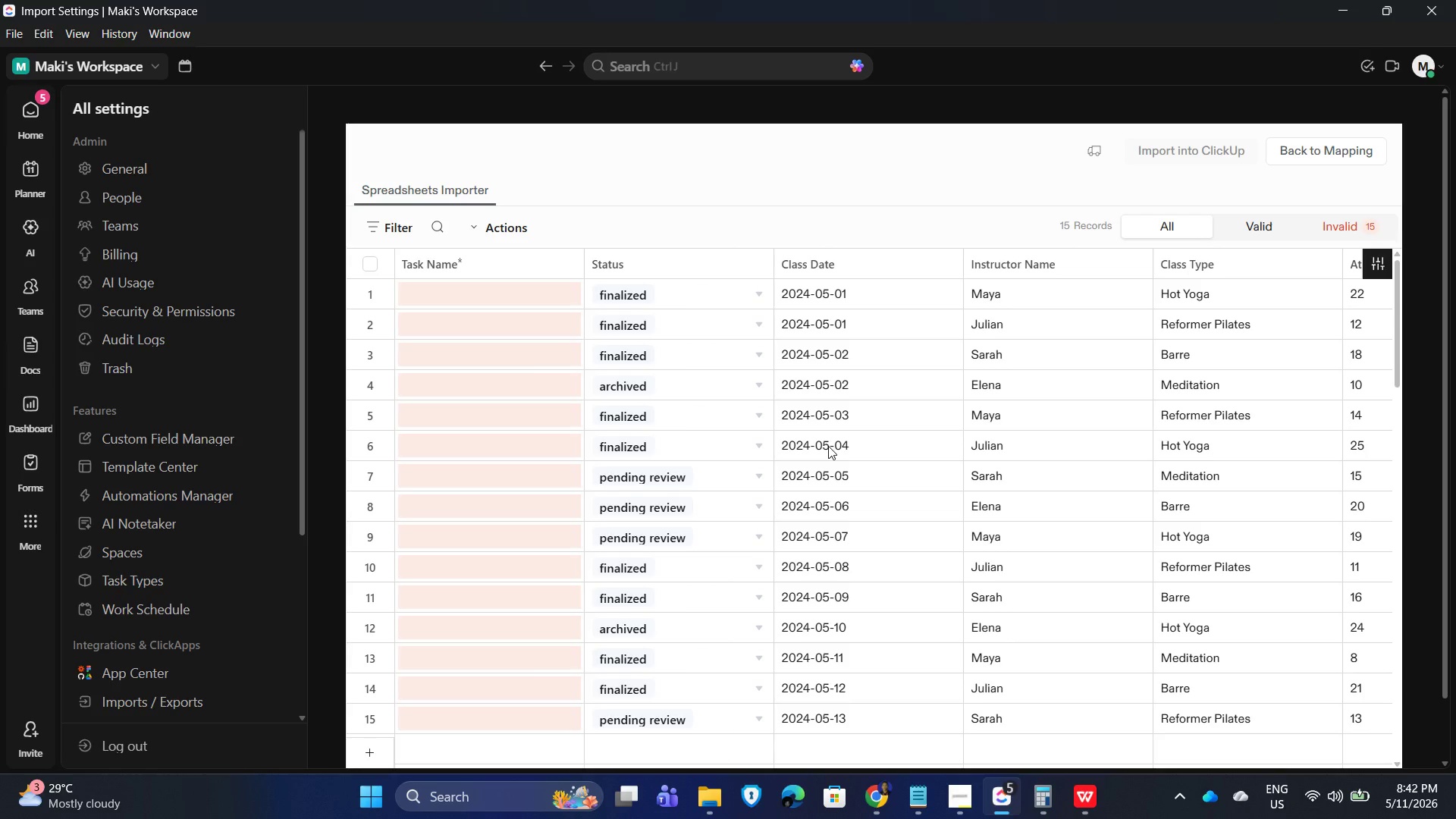 
wait(27.66)
 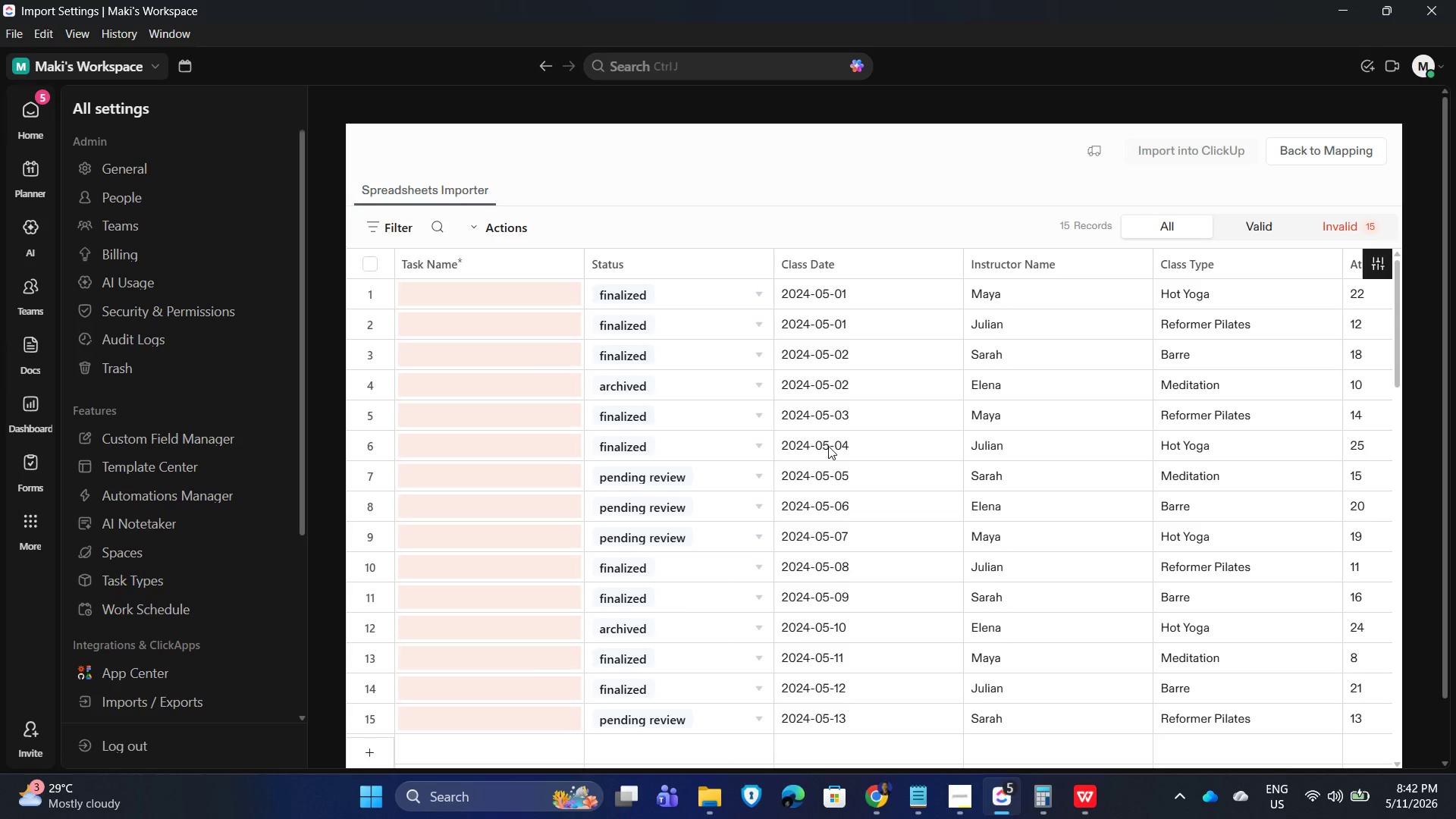 
left_click([1387, 261])
 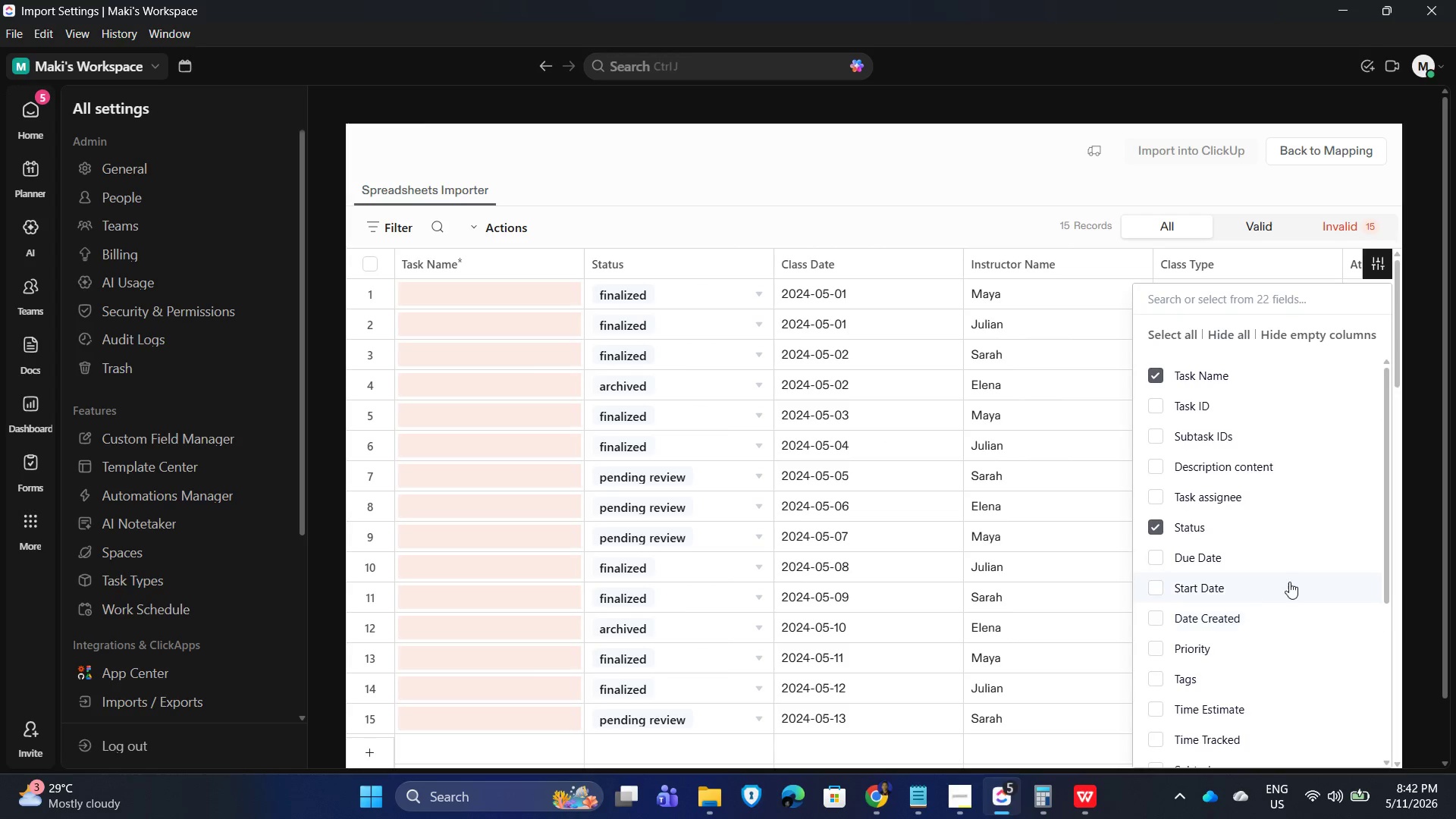 
scroll: coordinate [1263, 579], scroll_direction: up, amount: 1.0
 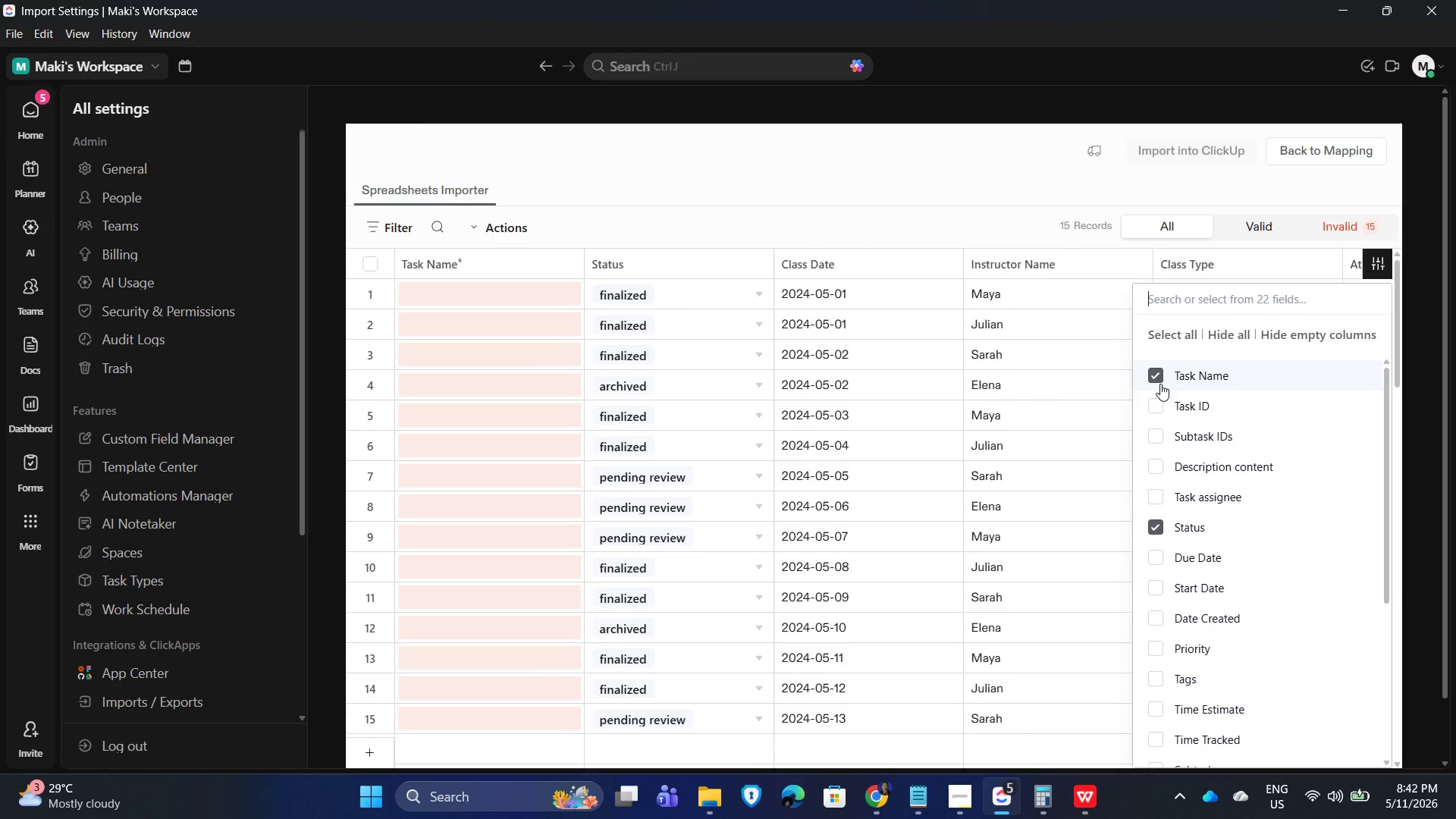 
left_click([1157, 375])
 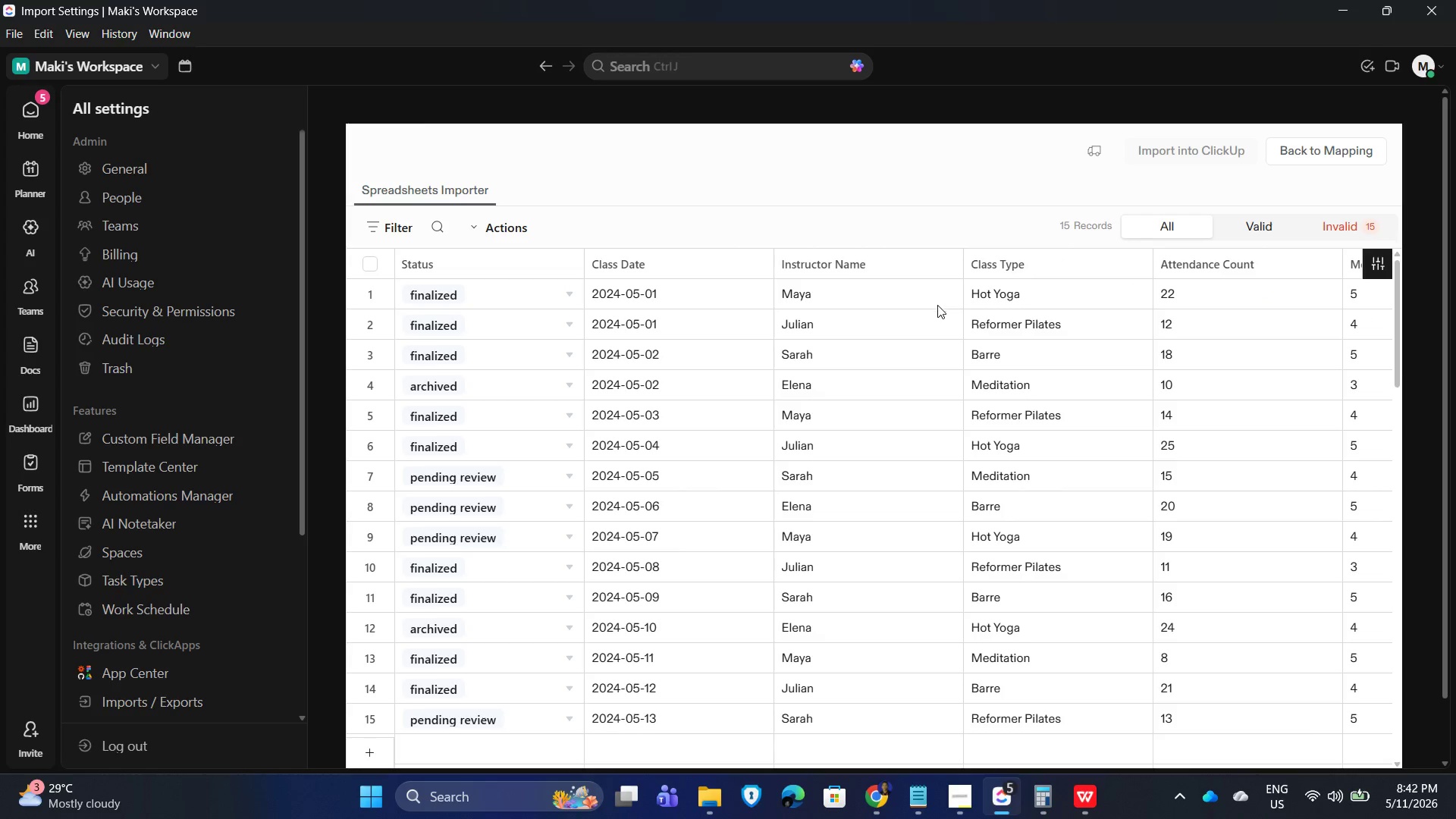 
scroll: coordinate [931, 472], scroll_direction: down, amount: 1.0
 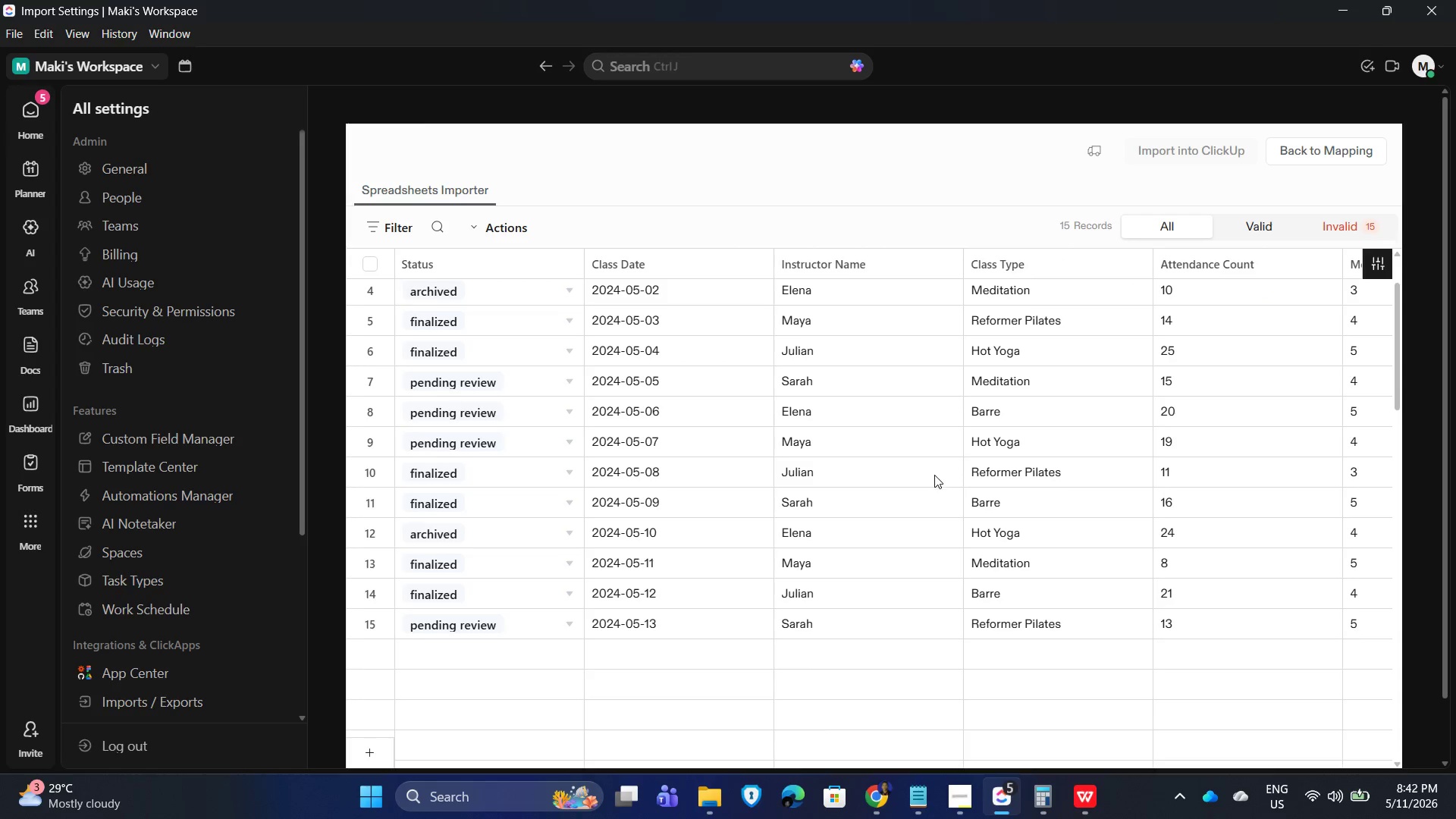 
left_click([821, 319])
 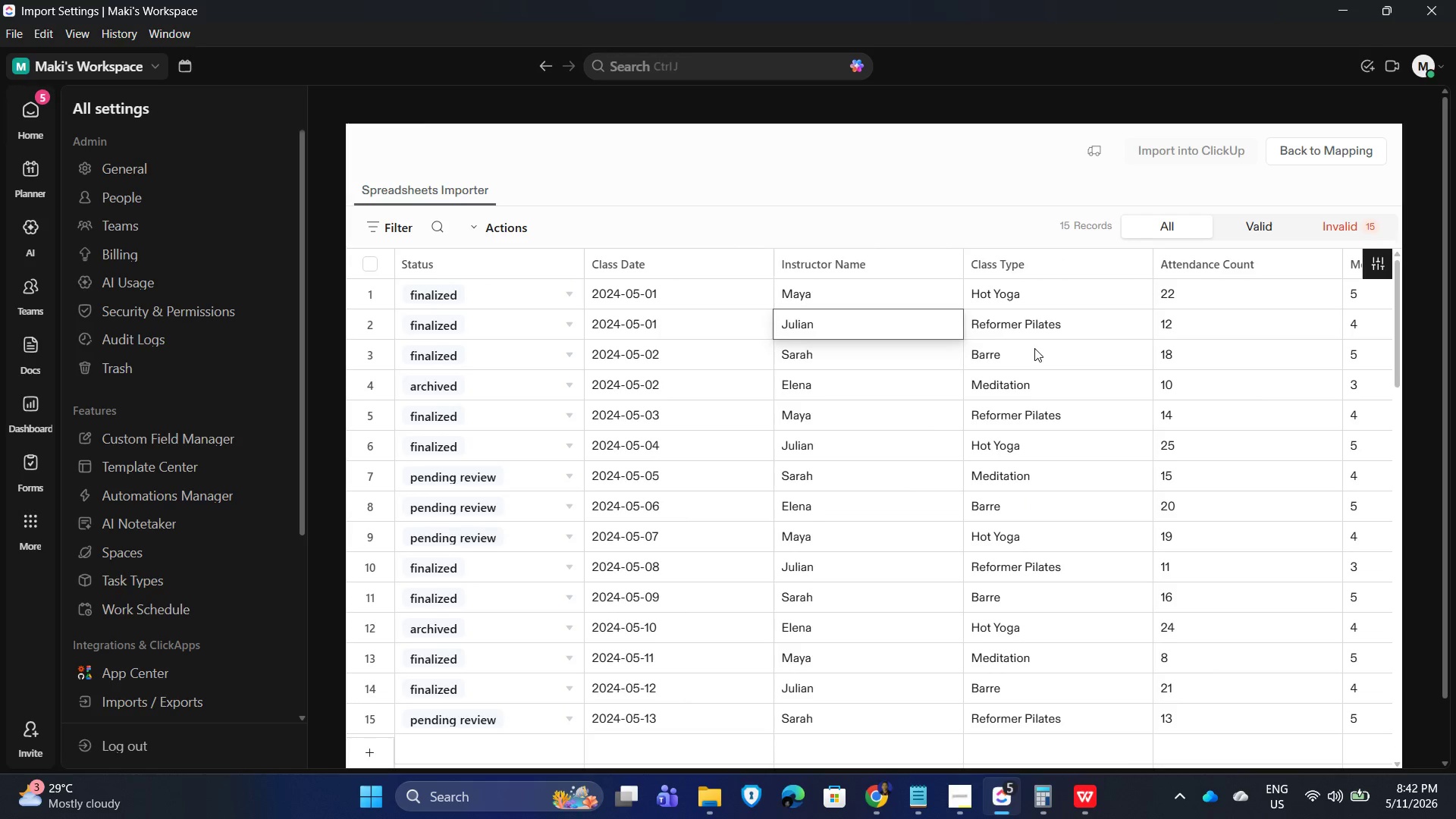 
scroll: coordinate [1011, 503], scroll_direction: up, amount: 5.0
 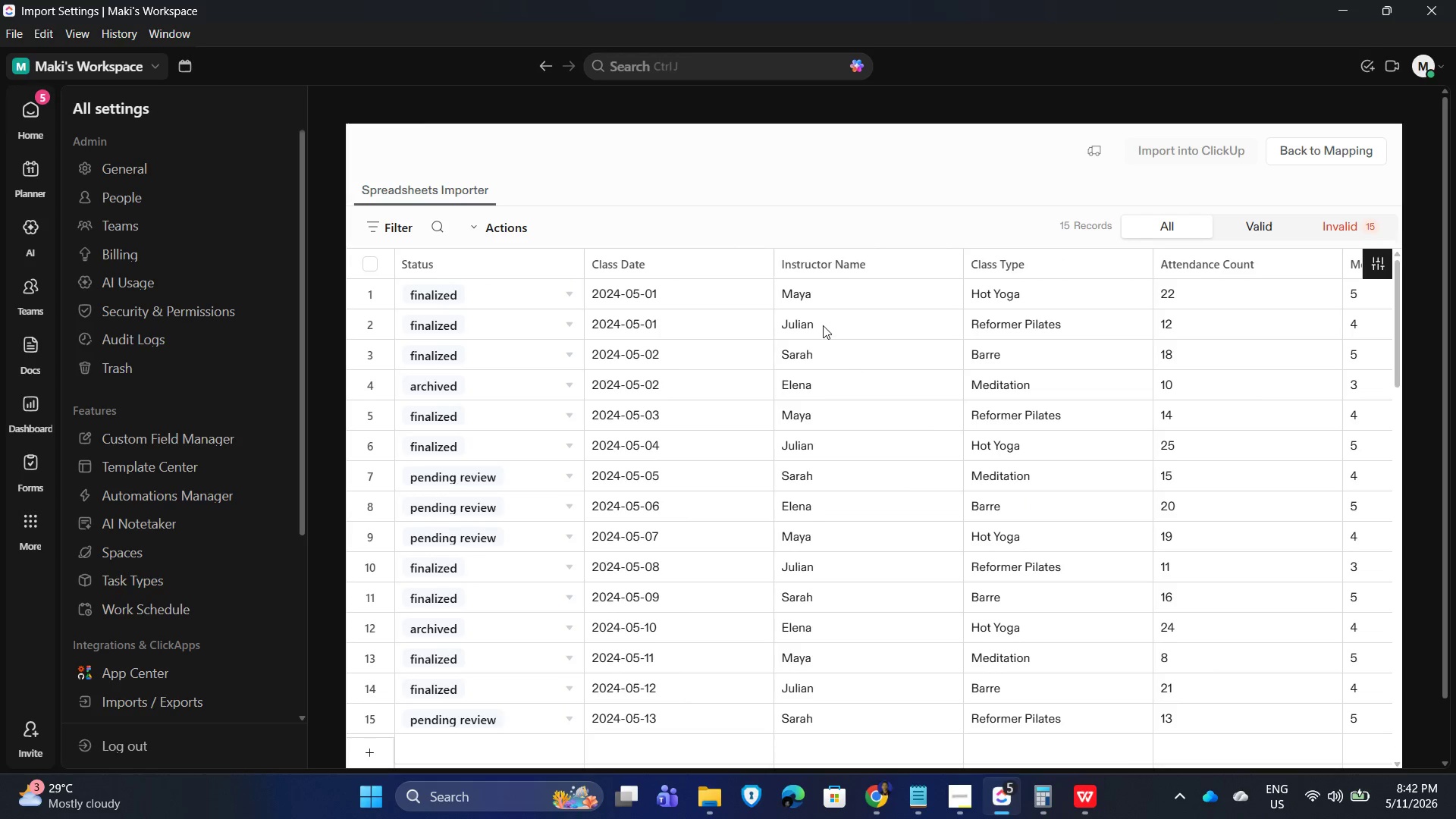 
key(ArrowRight)
 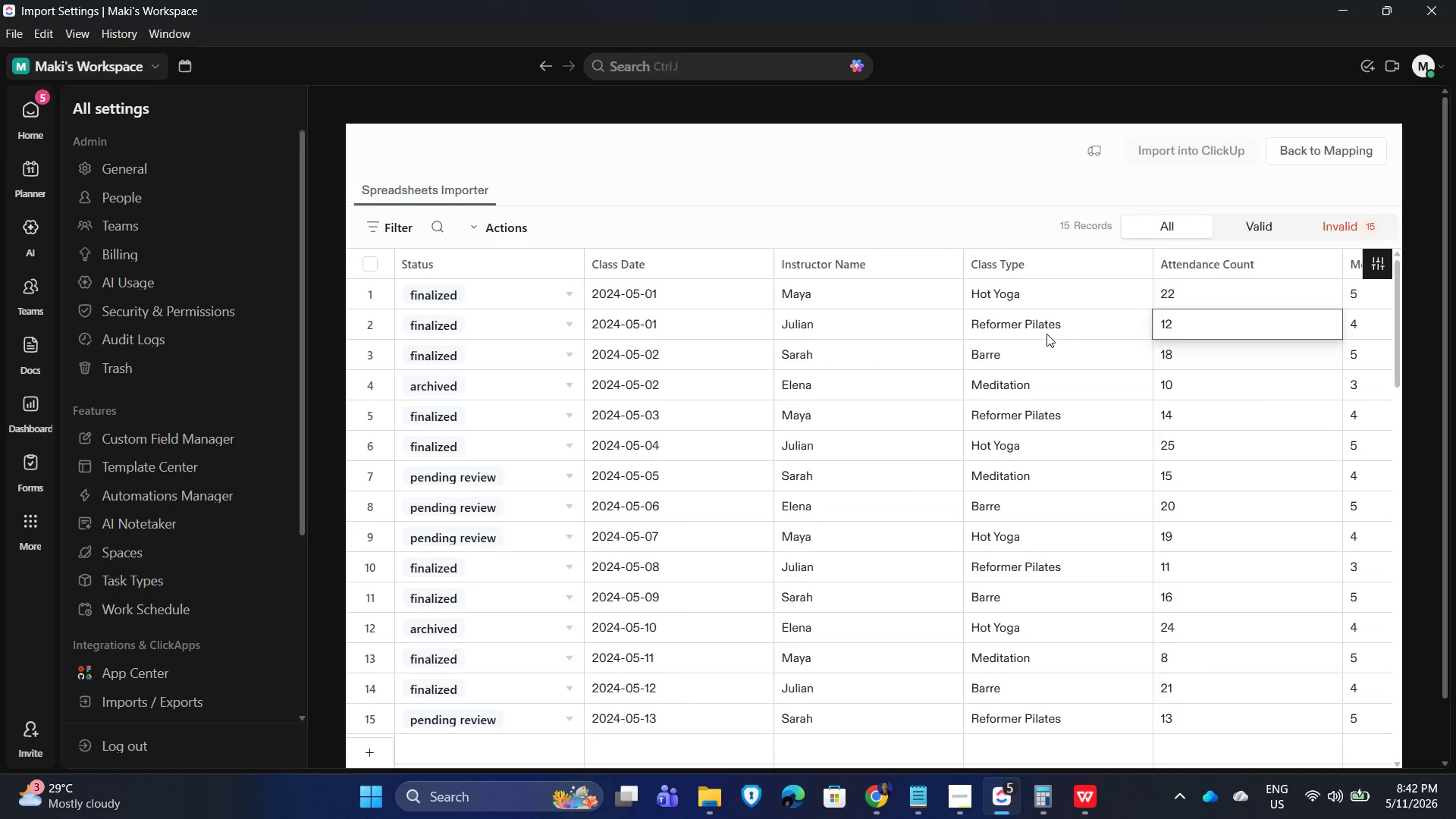 
key(ArrowRight)
 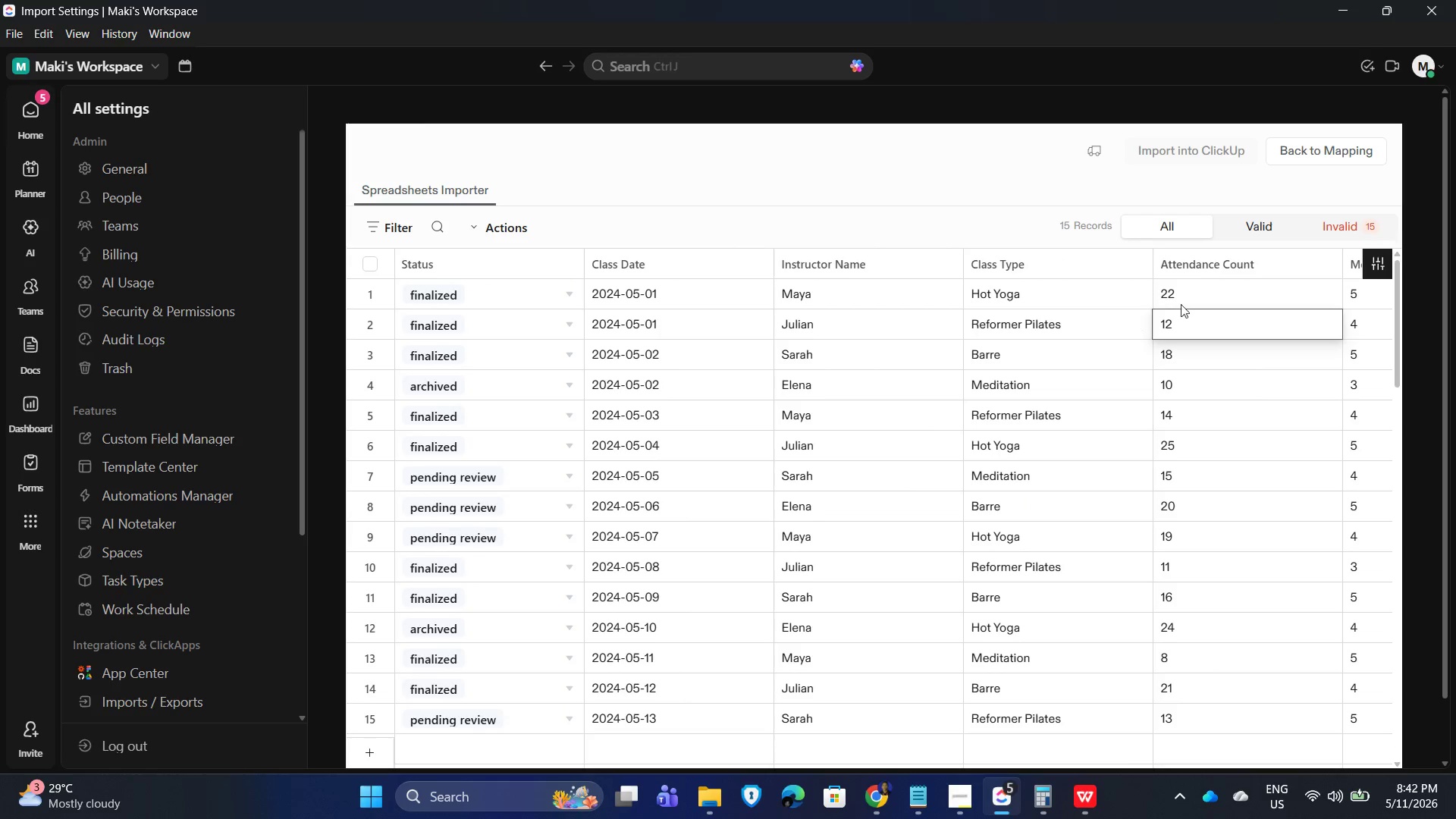 
key(ArrowRight)
 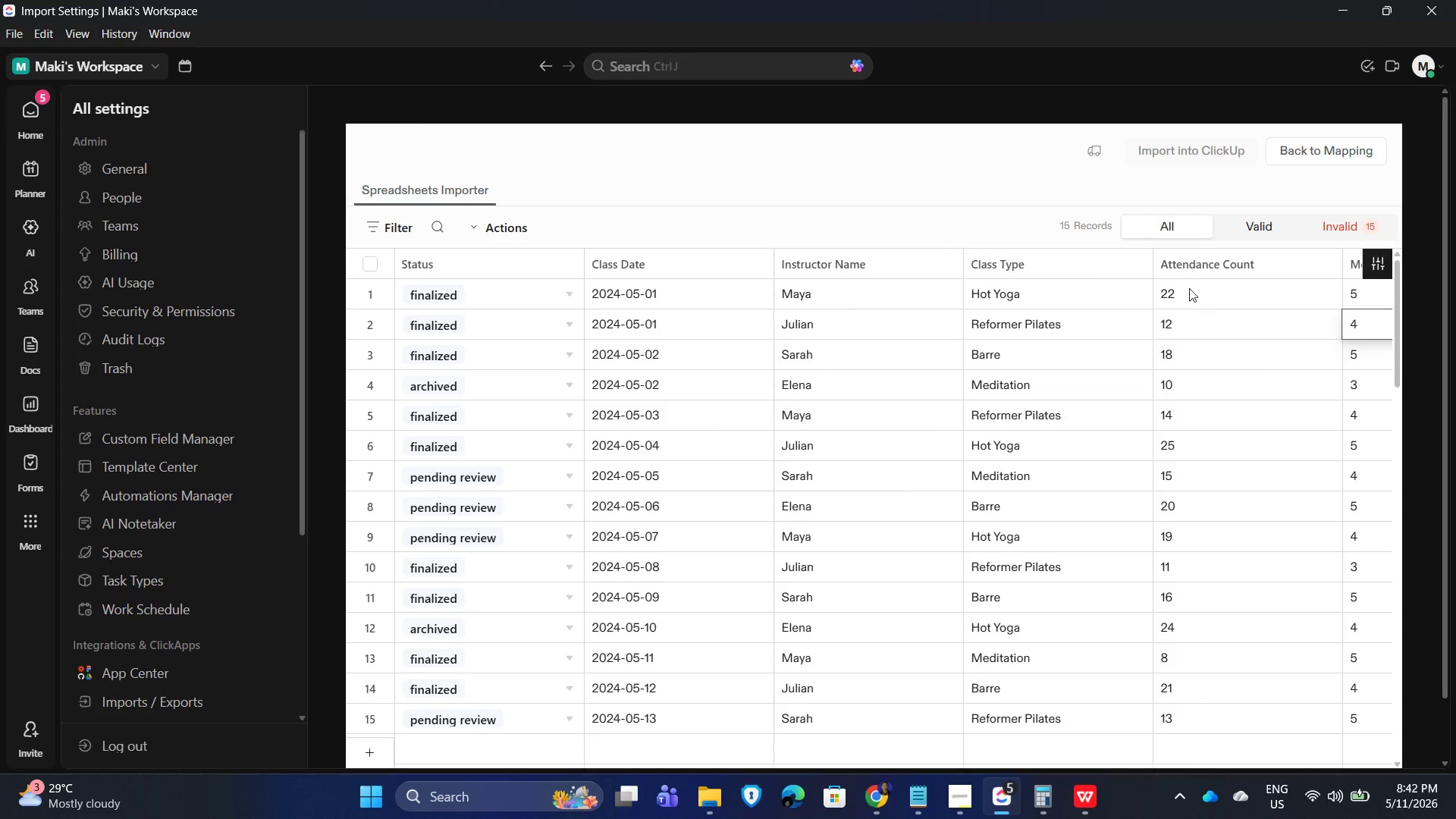 
hold_key(key=ArrowRight, duration=0.36)
 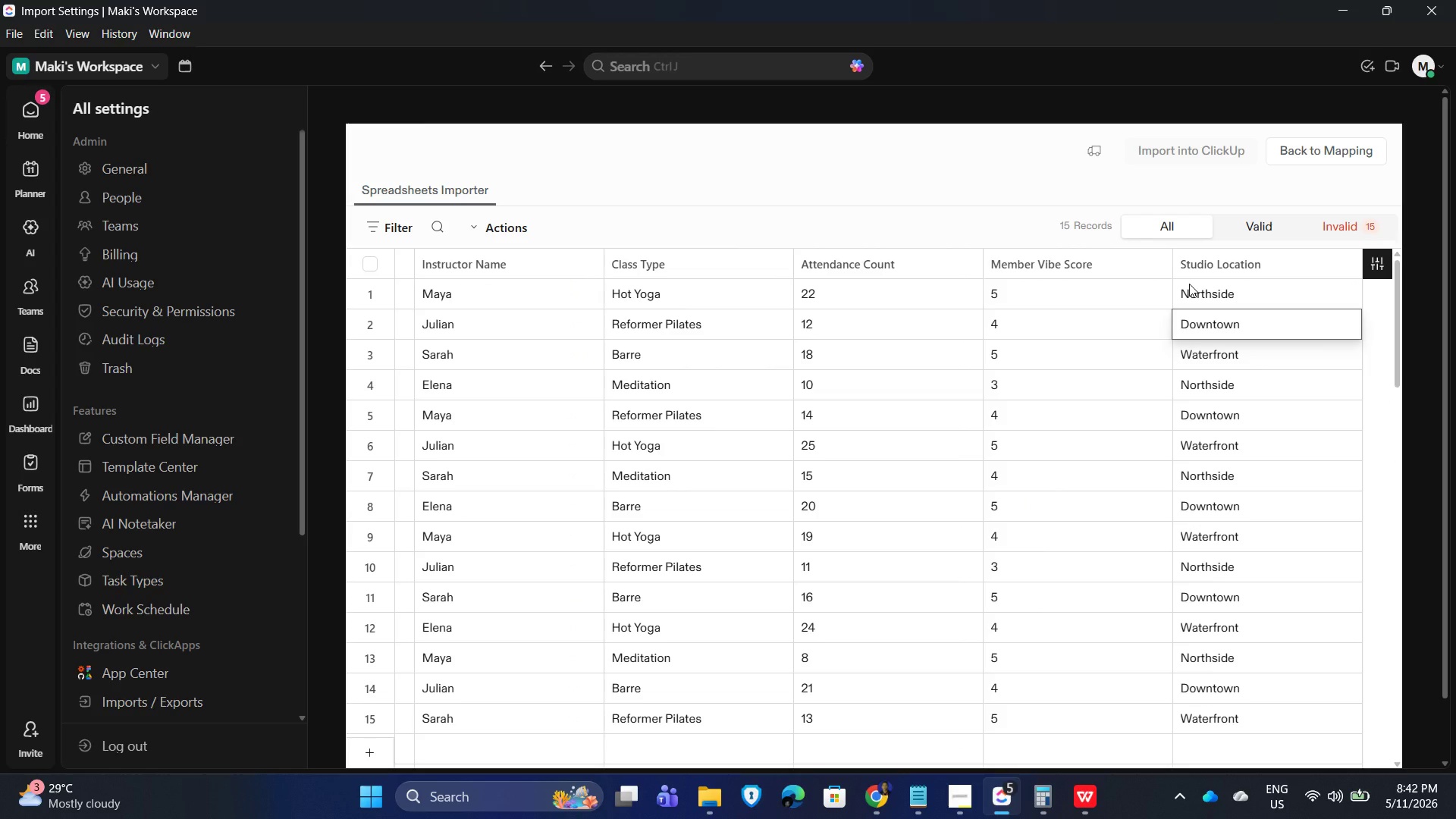 
key(ArrowRight)
 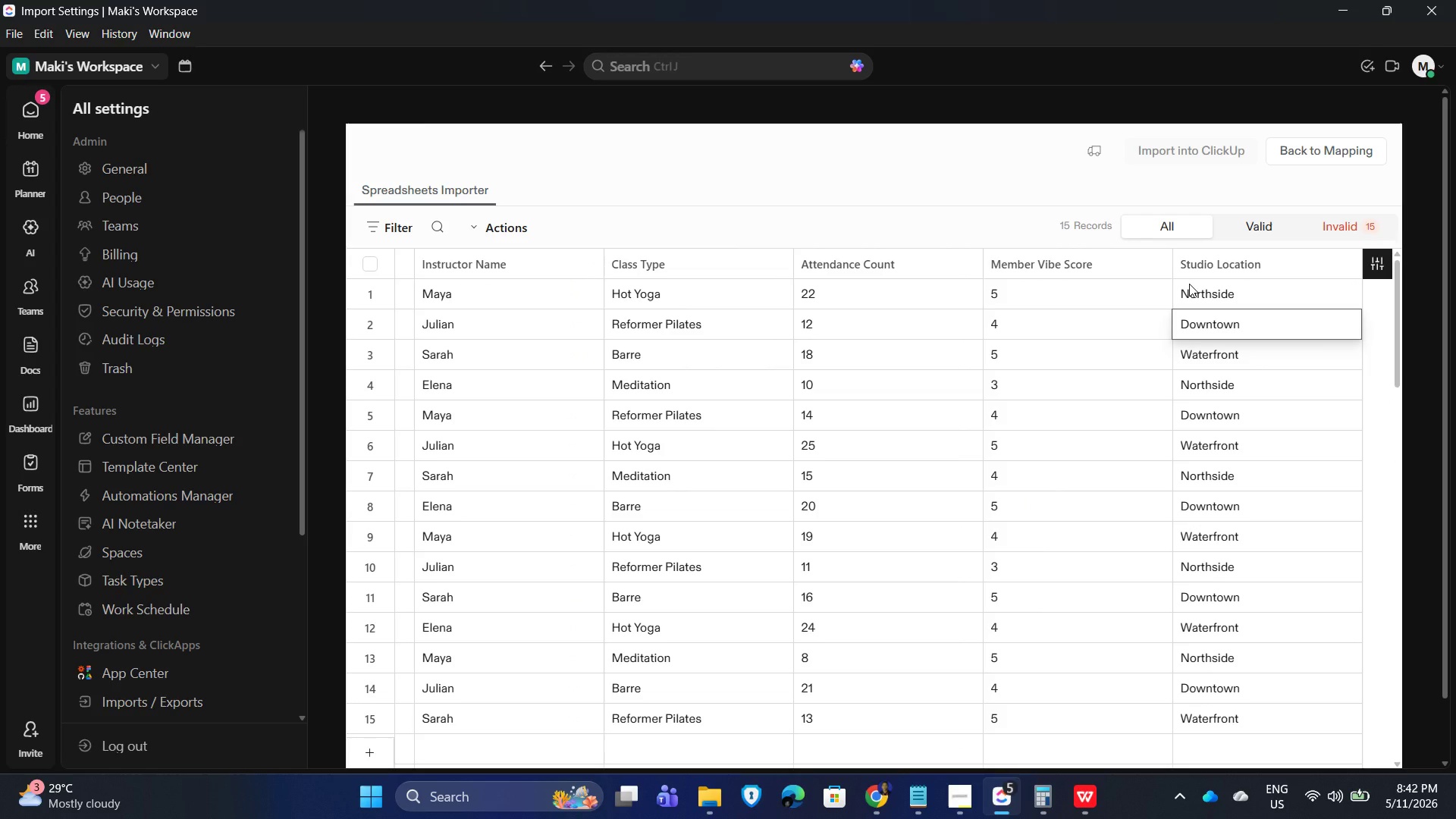 
key(ArrowRight)
 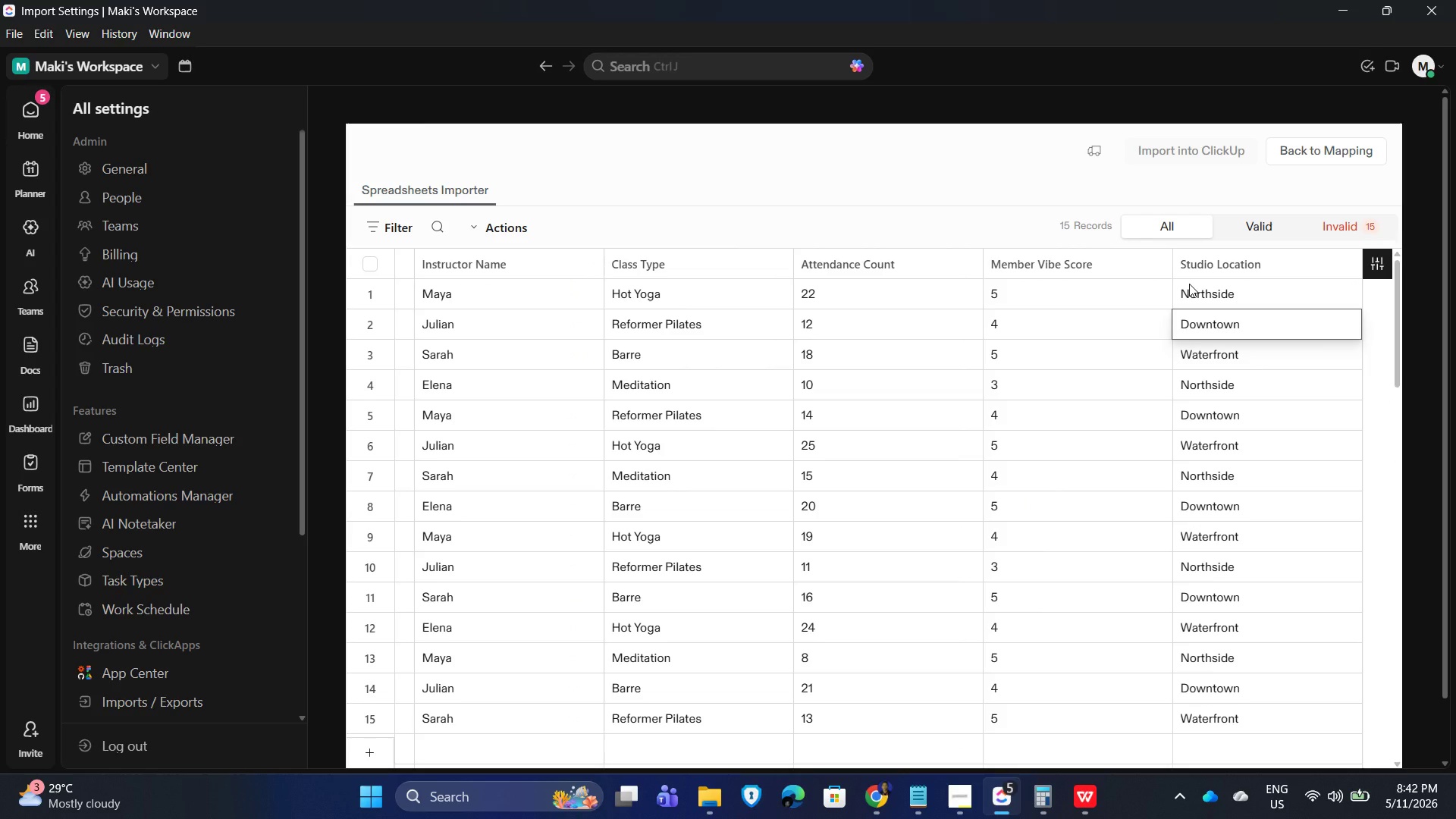 
key(ArrowRight)
 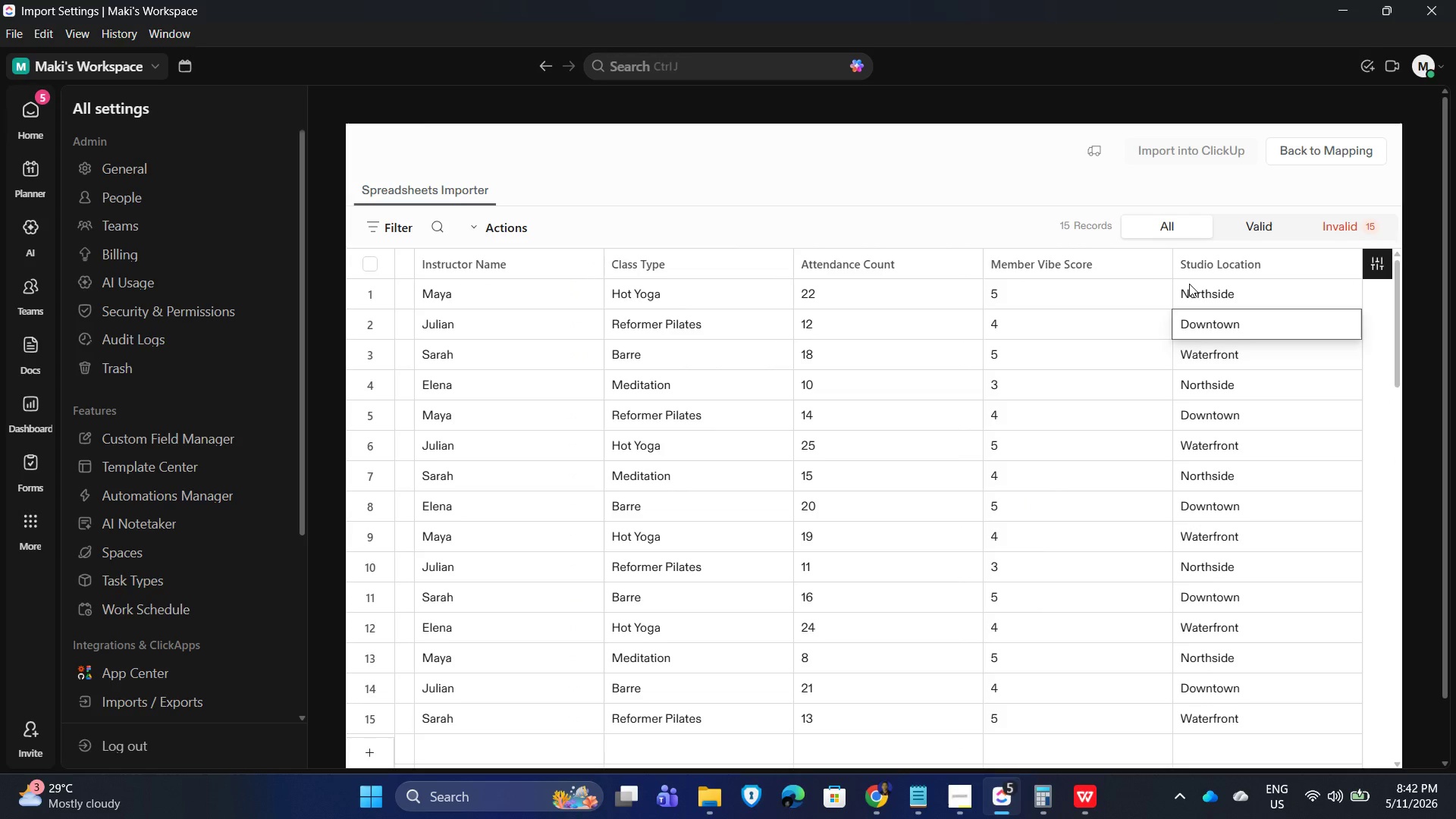 
hold_key(key=ArrowLeft, duration=0.94)
 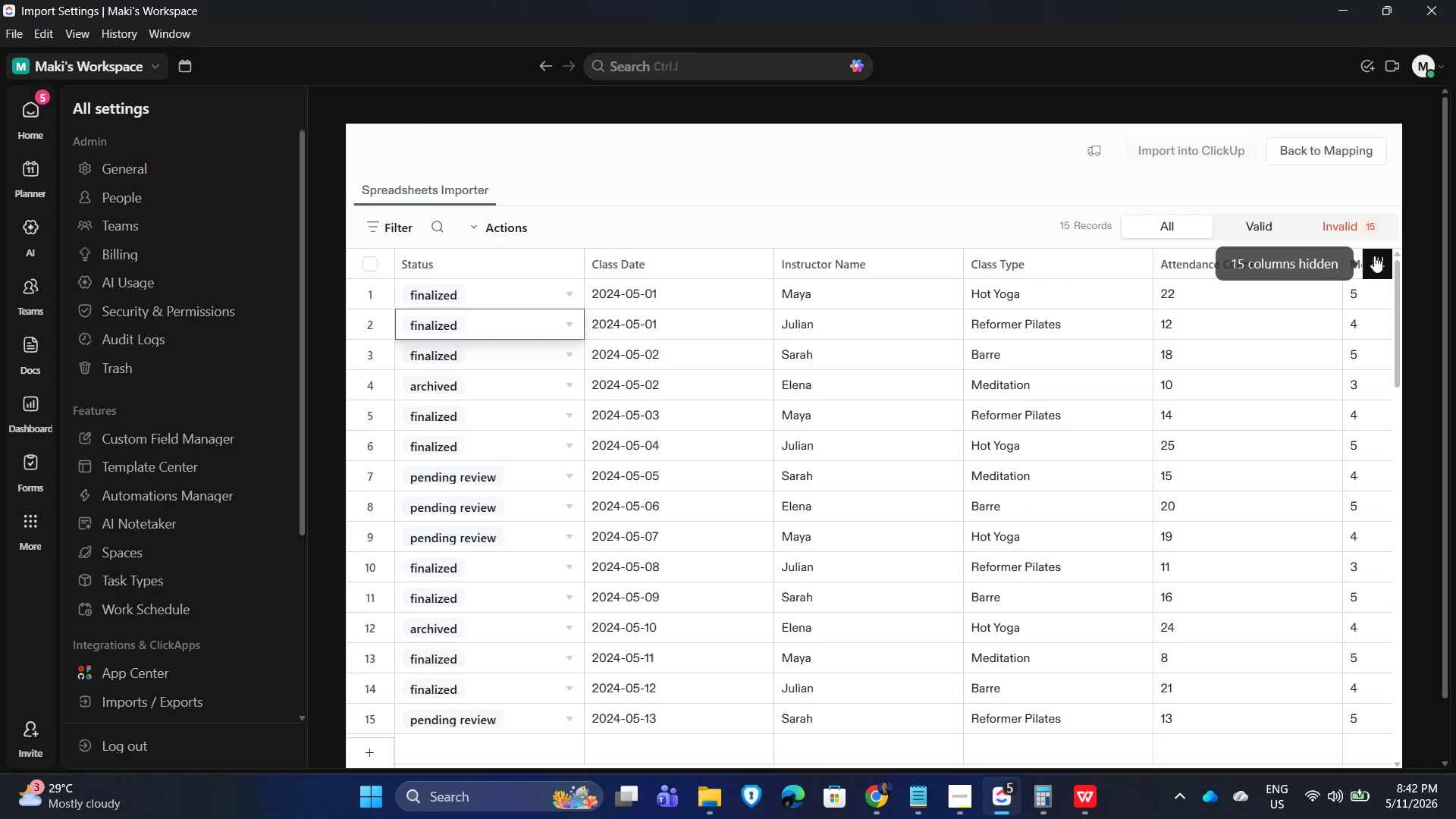 
left_click([1374, 256])
 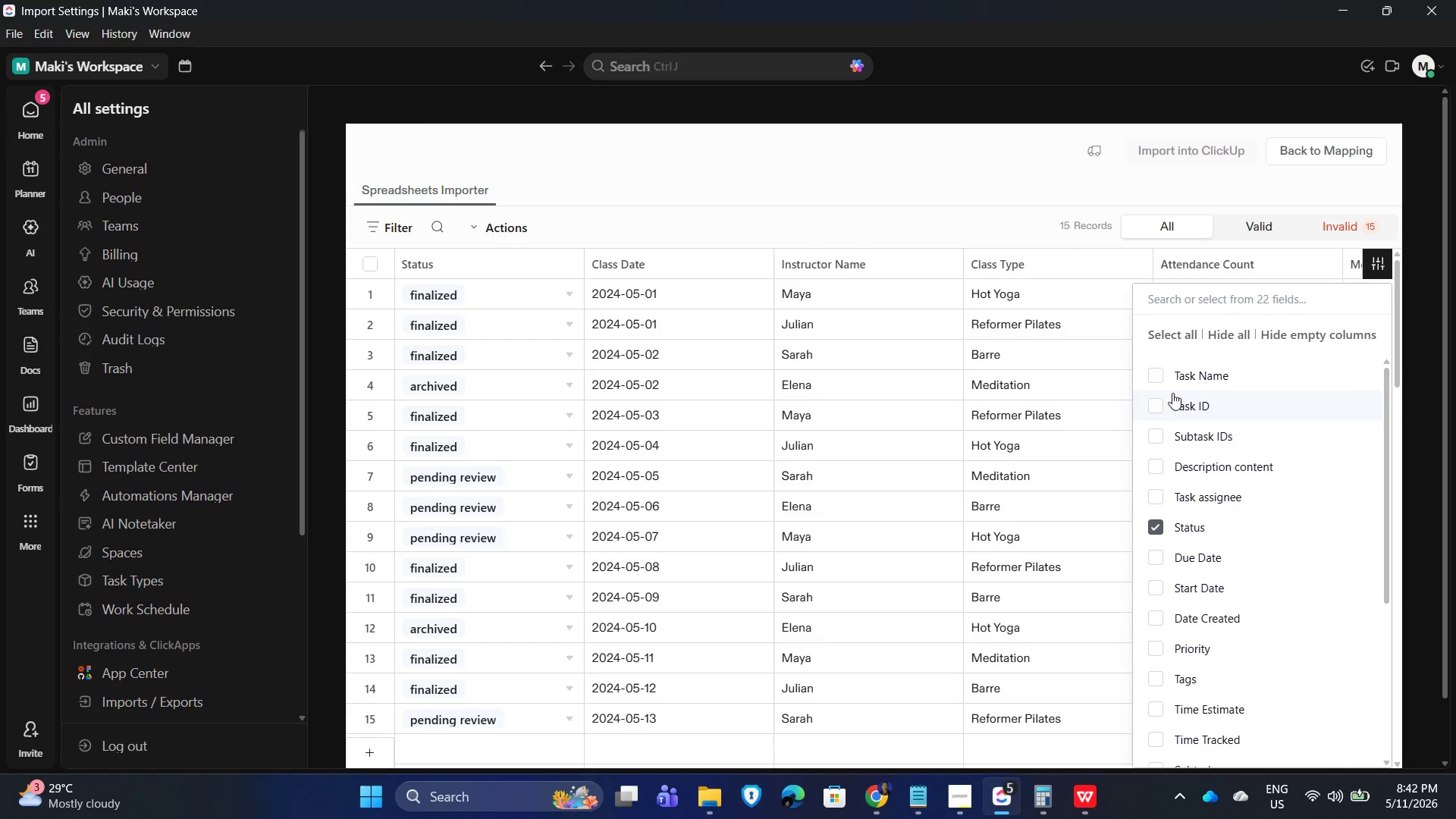 
left_click([1159, 373])
 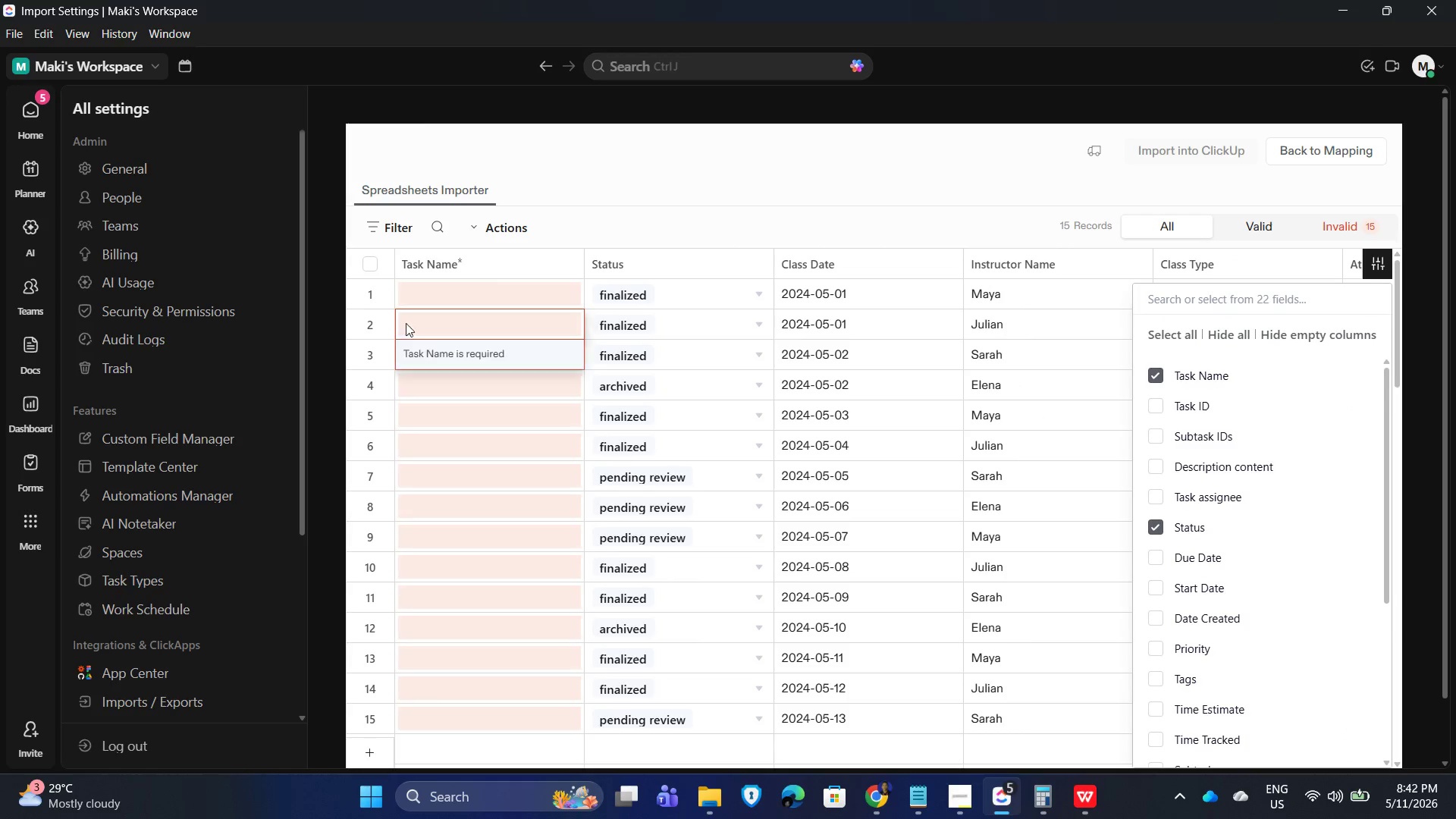 
left_click([462, 287])
 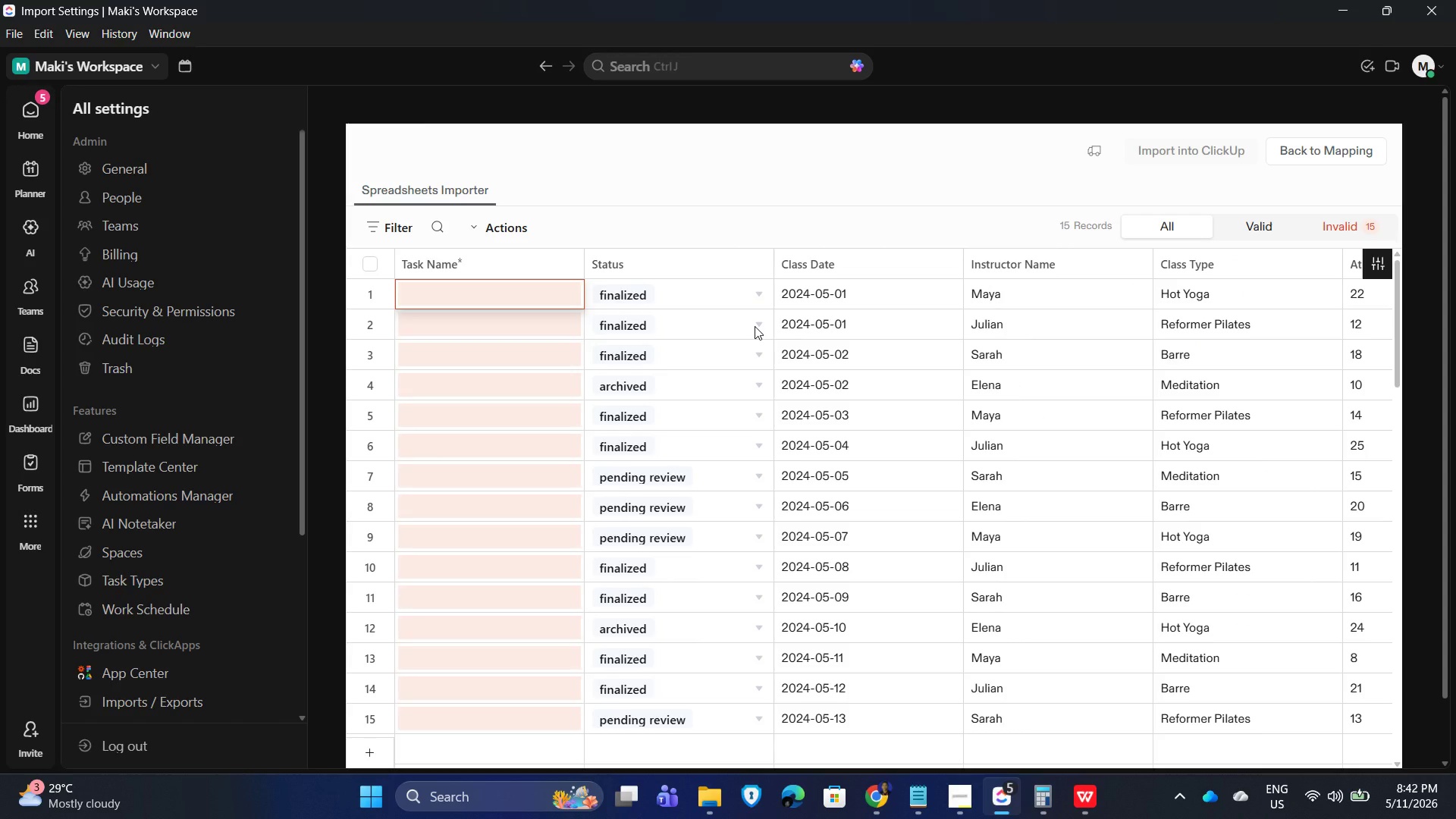 
left_click([805, 300])
 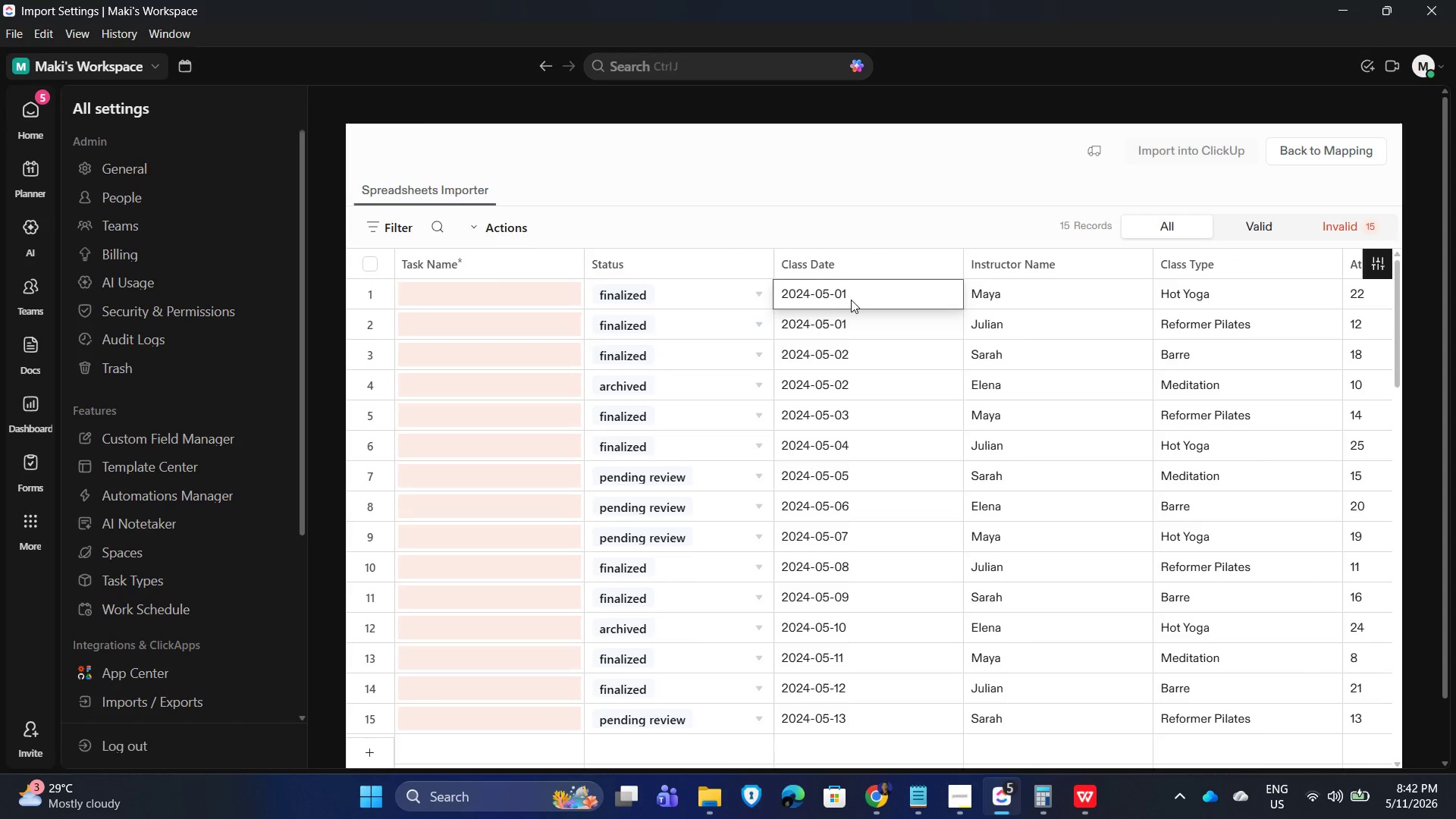 
key(Control+C)
 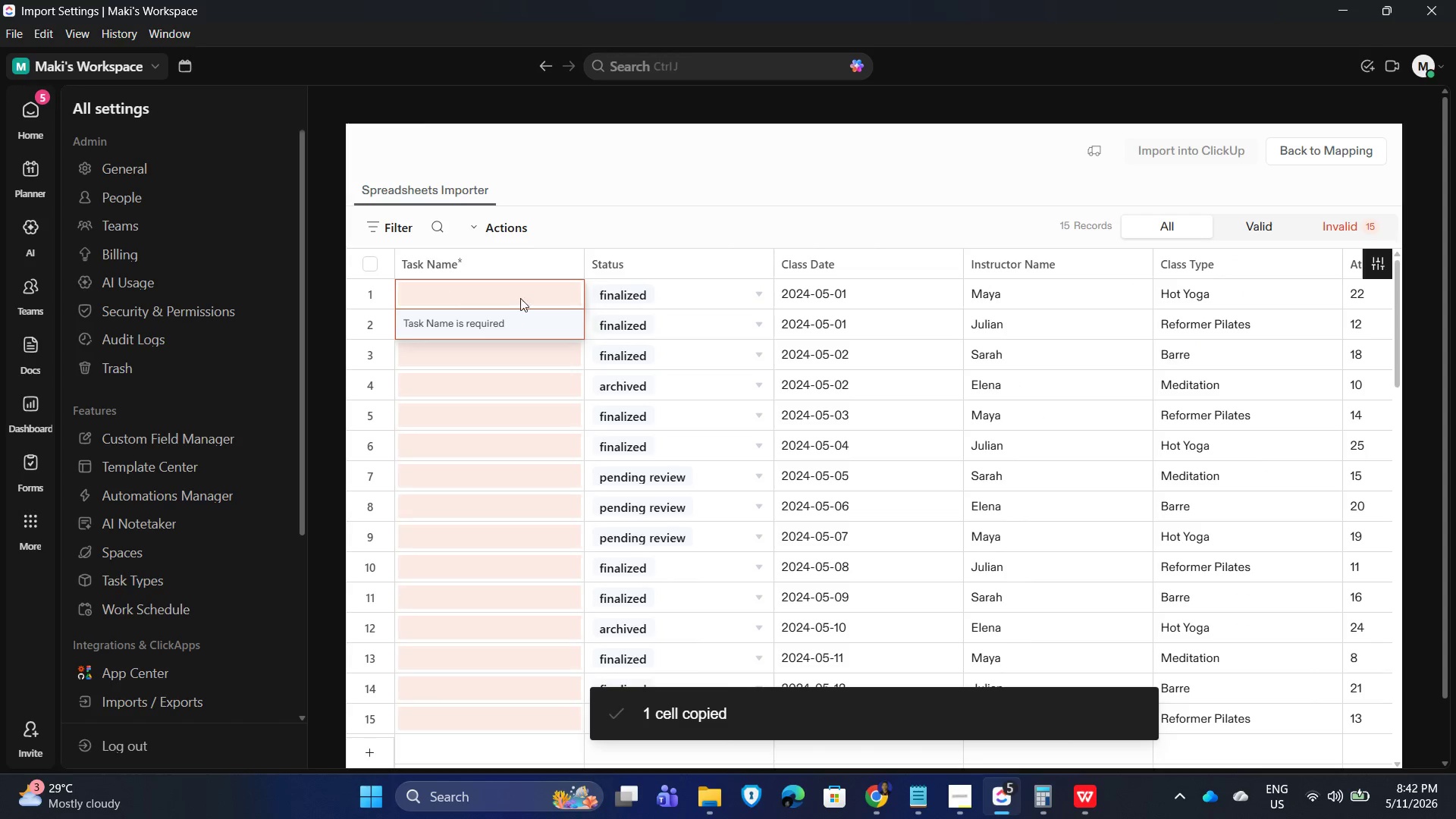 
key(Control+V)
 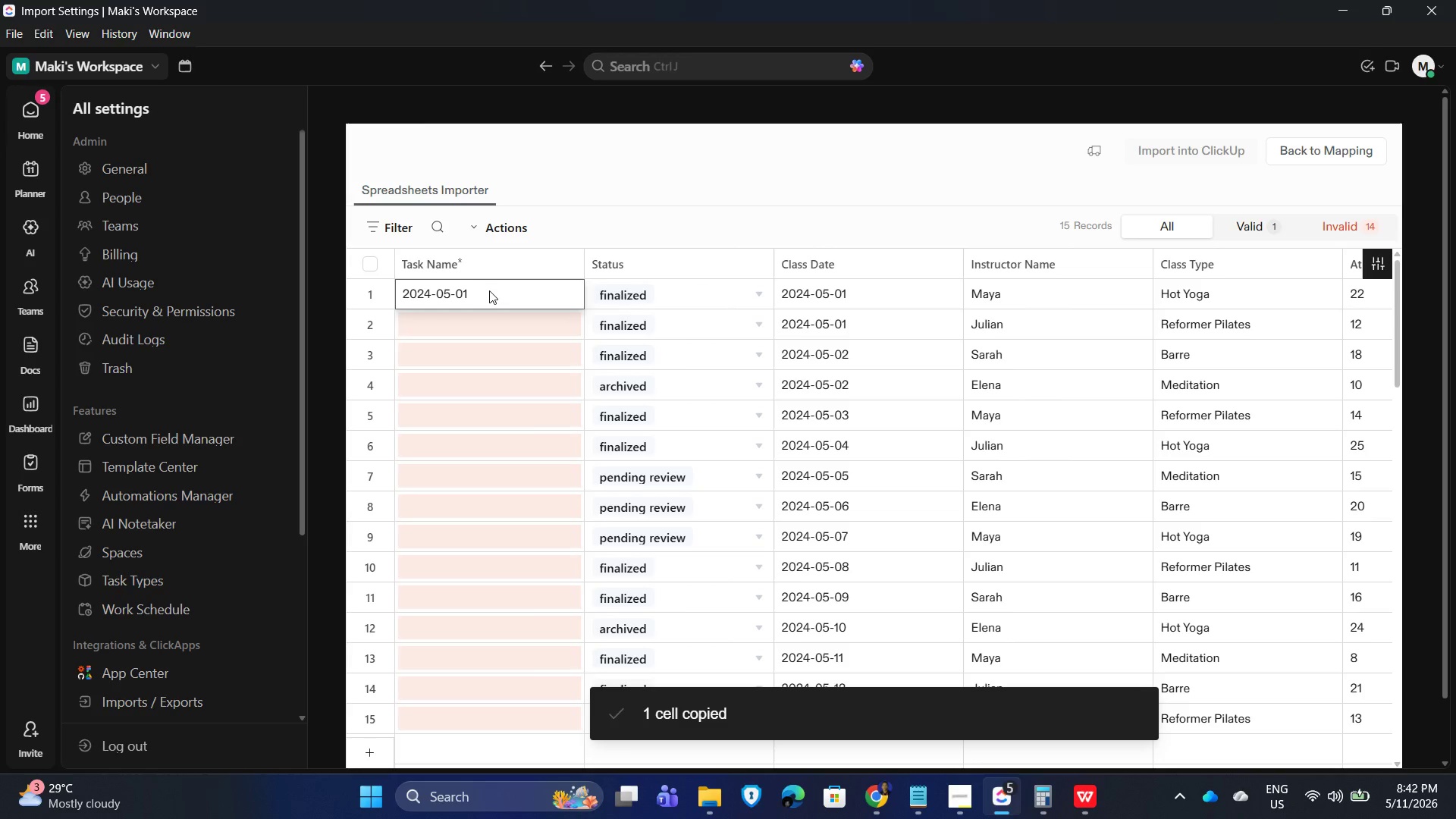 
left_click([489, 290])
 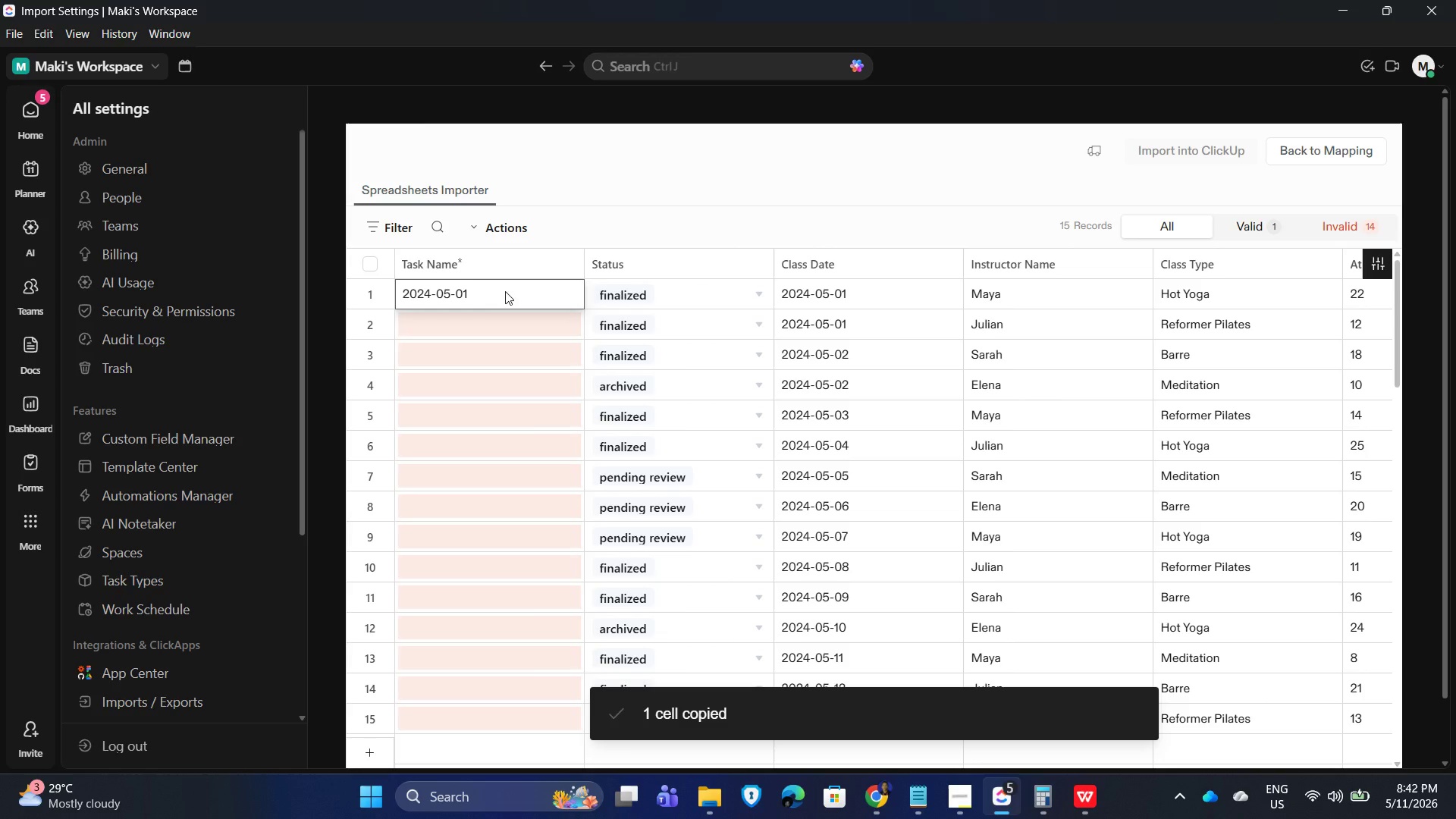 
double_click([505, 291])
 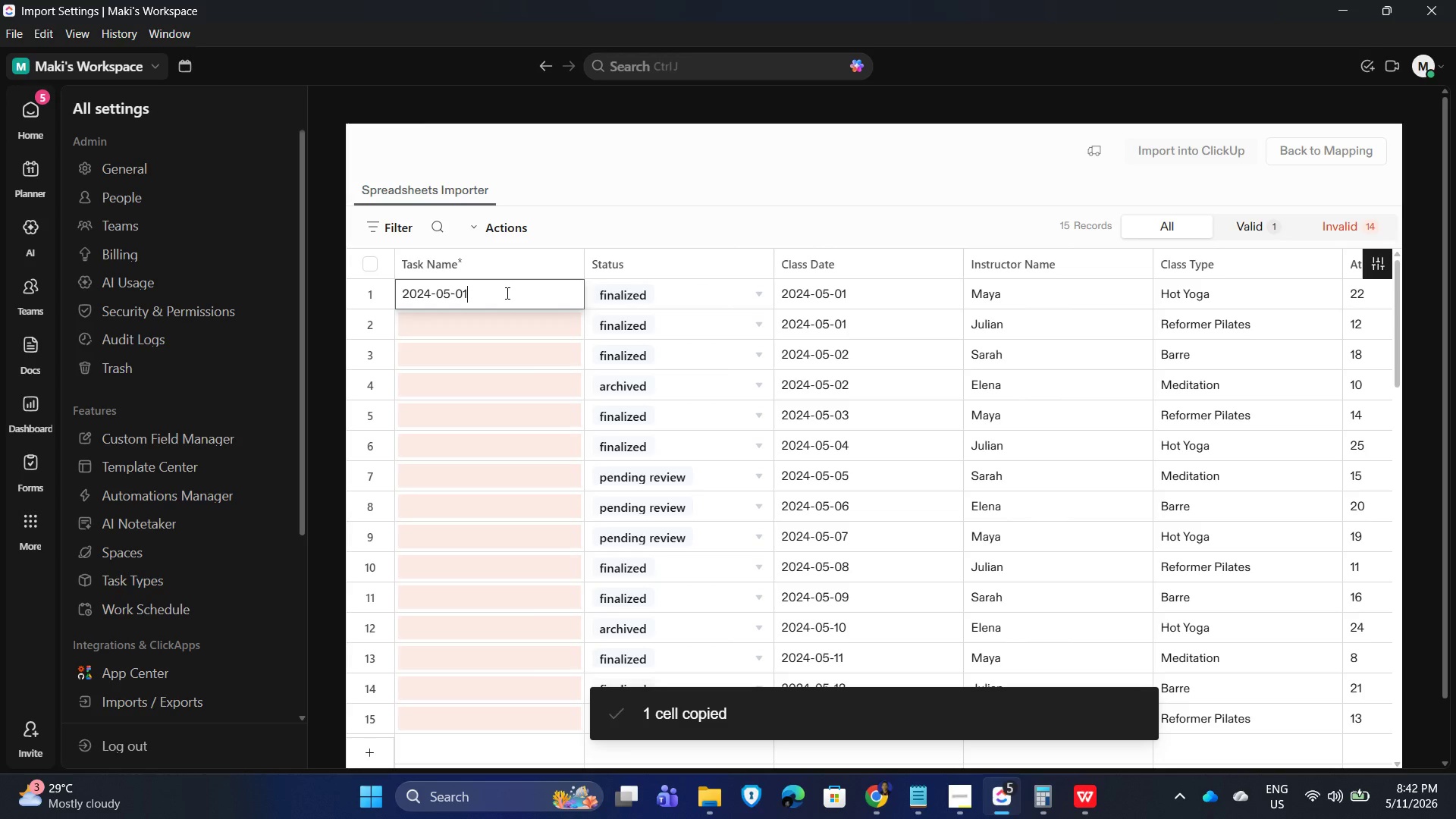 
key(Minus)
 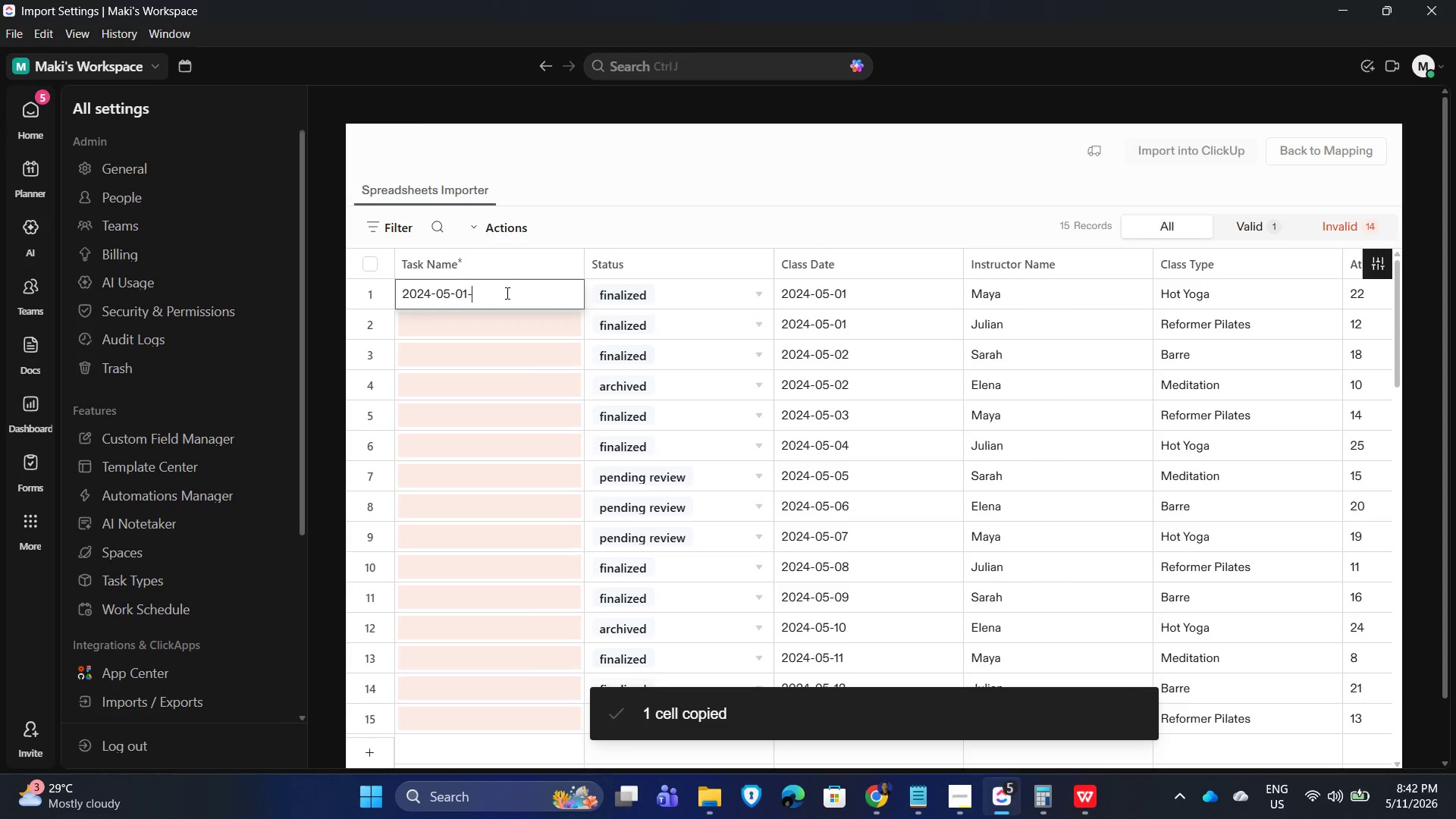 
key(Backspace)
 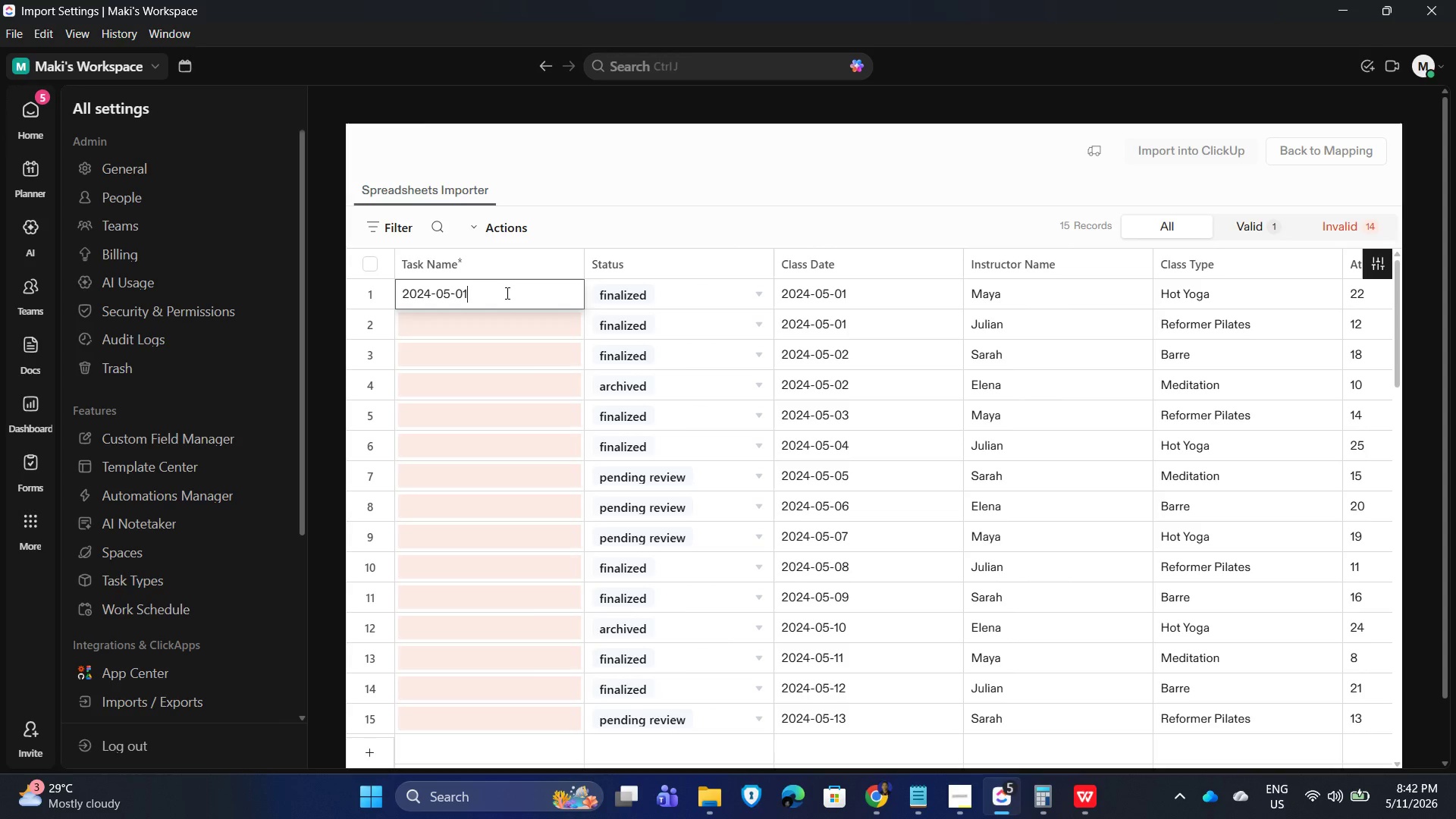 
key(Slash)
 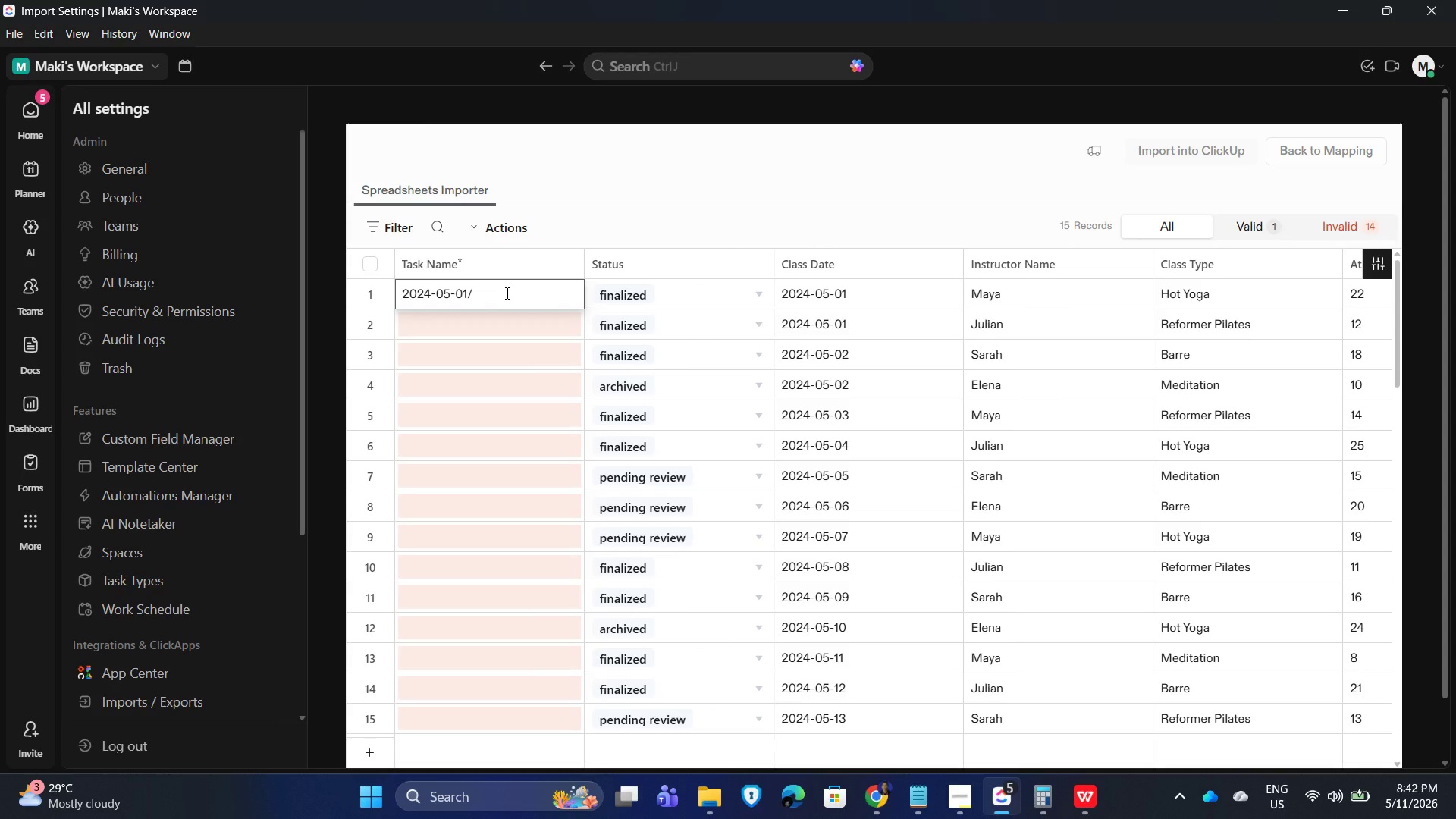 
key(Backspace)
 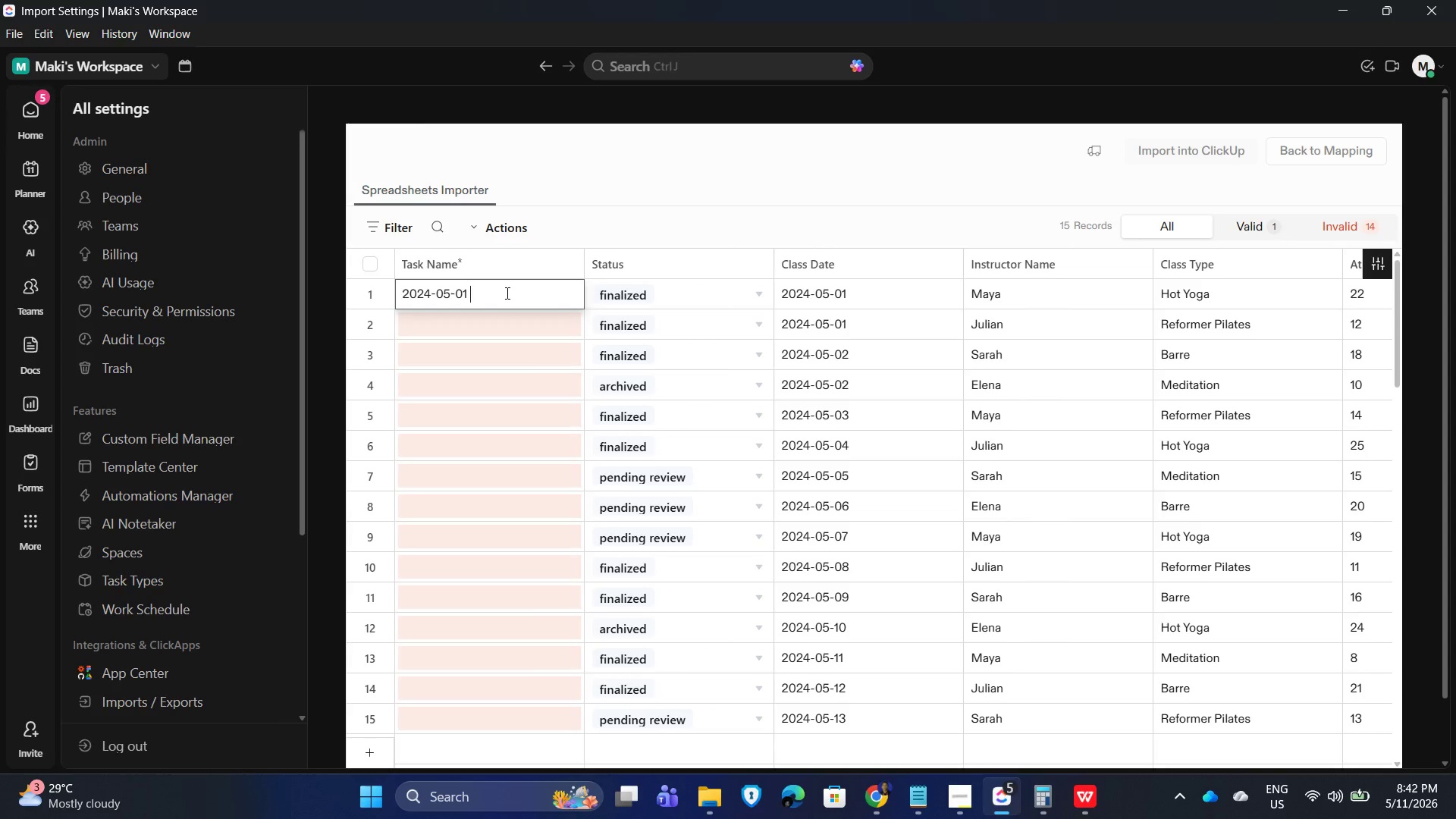 
key(Space)
 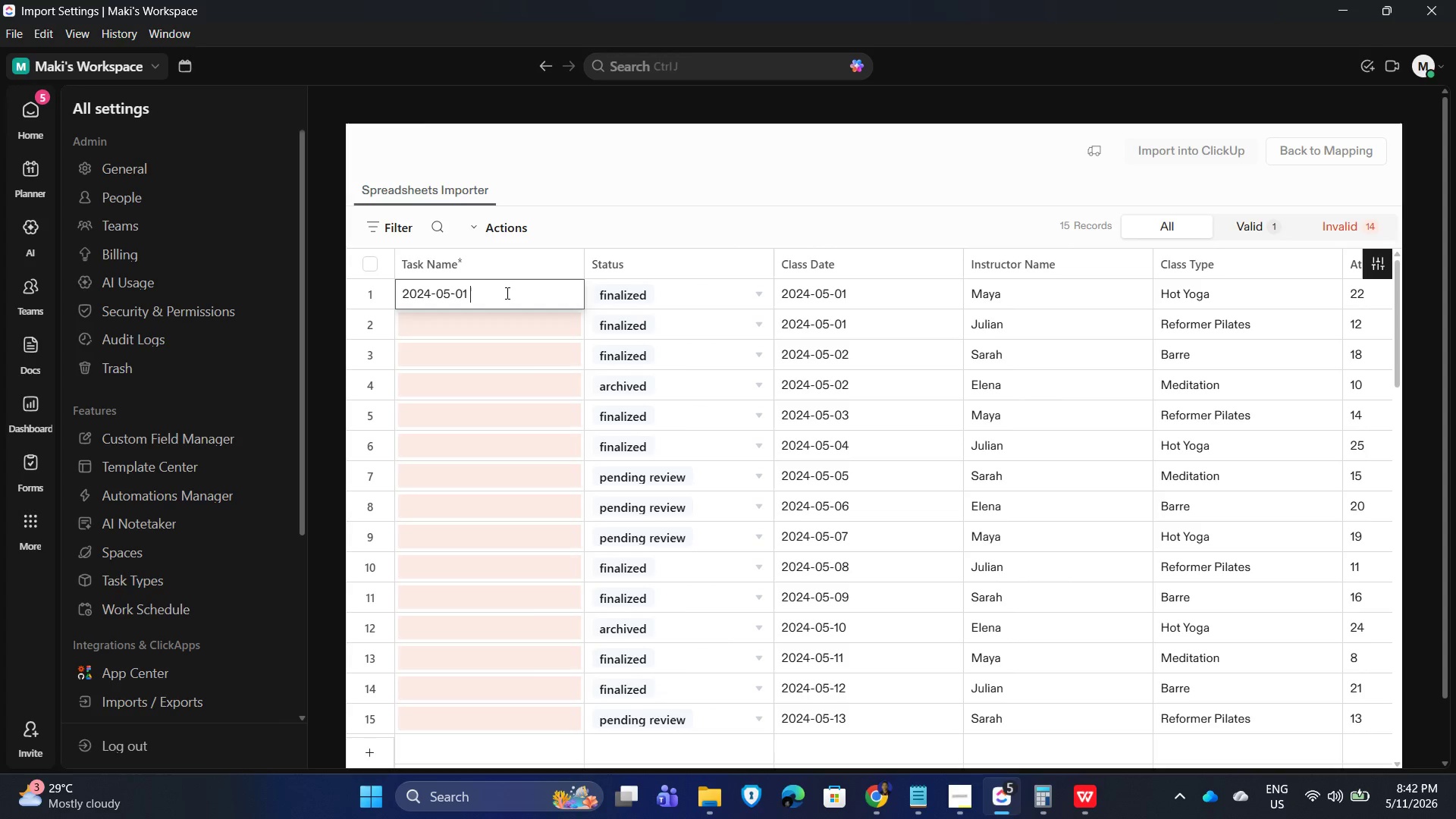 
key(Minus)
 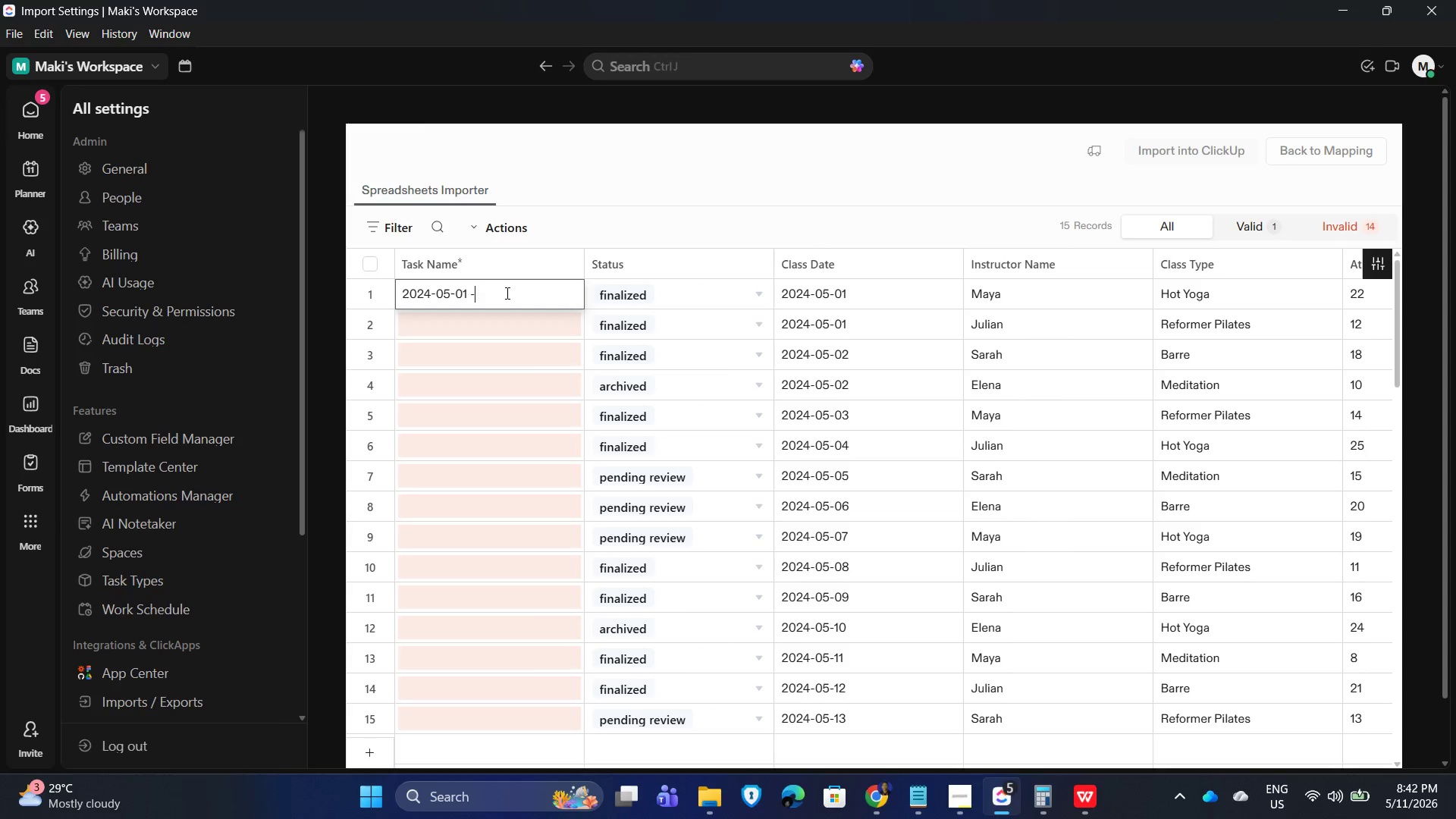 
key(Space)
 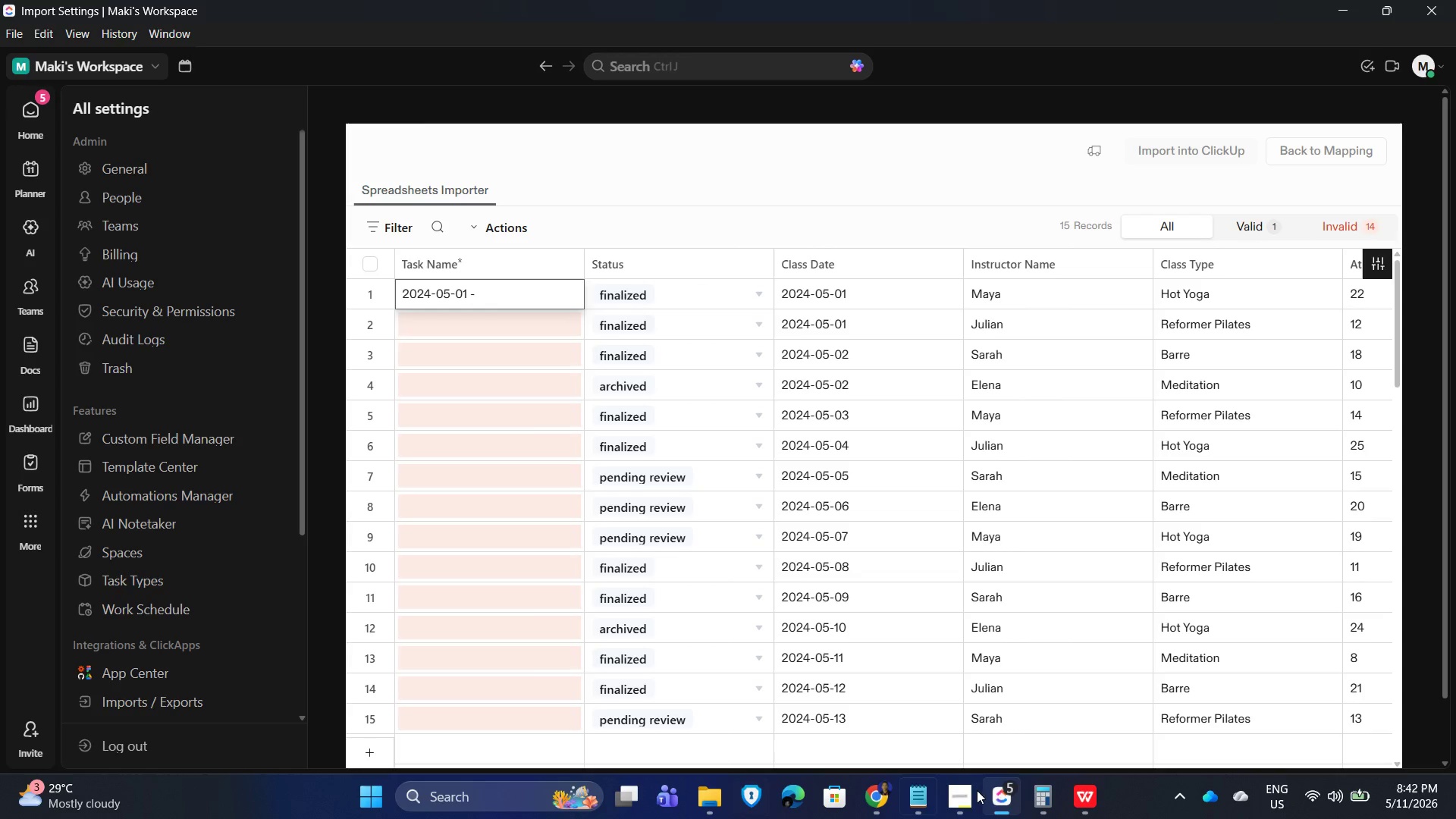 
left_click([961, 806])